 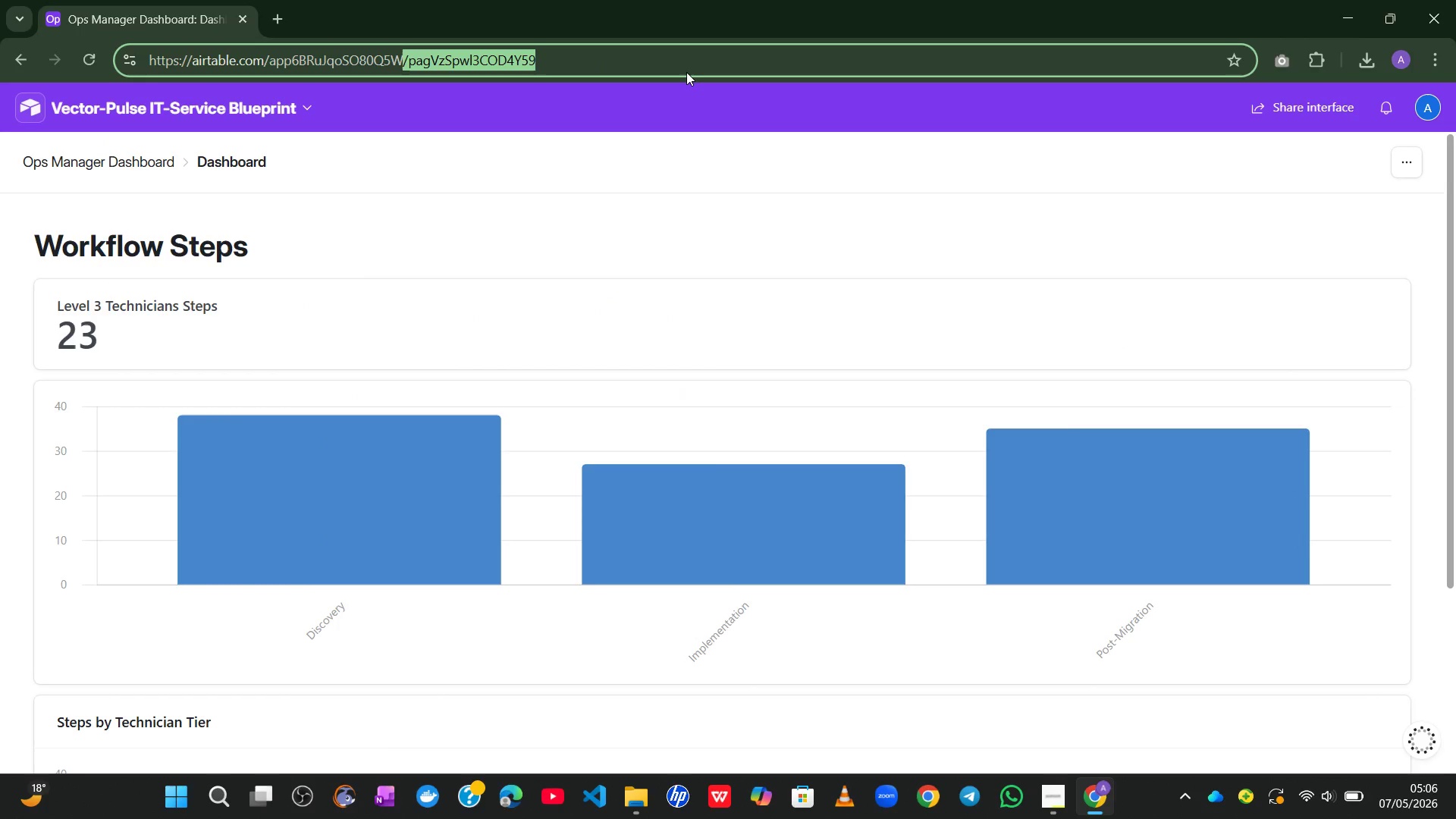 
key(Backspace)
 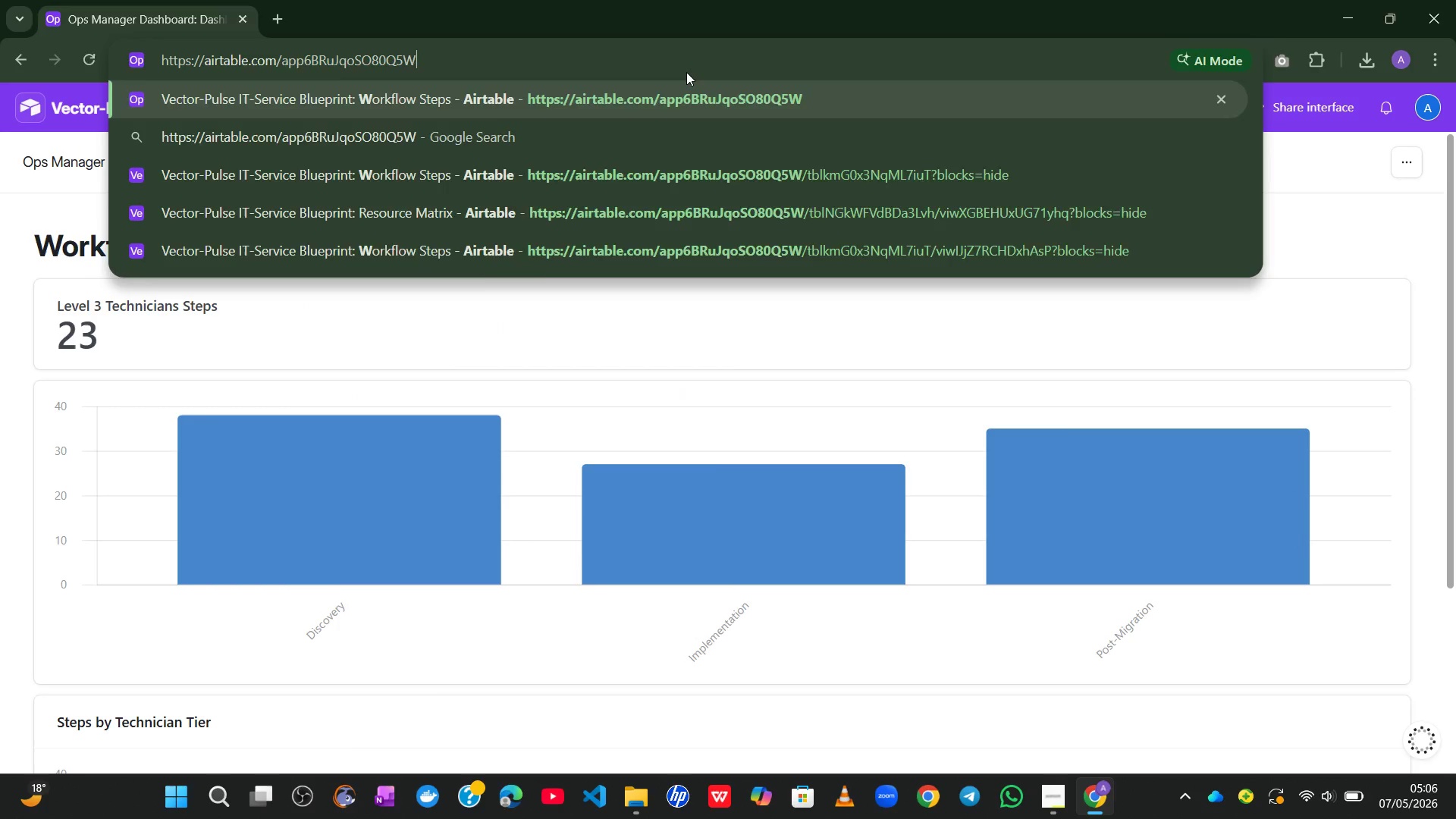 
key(Enter)
 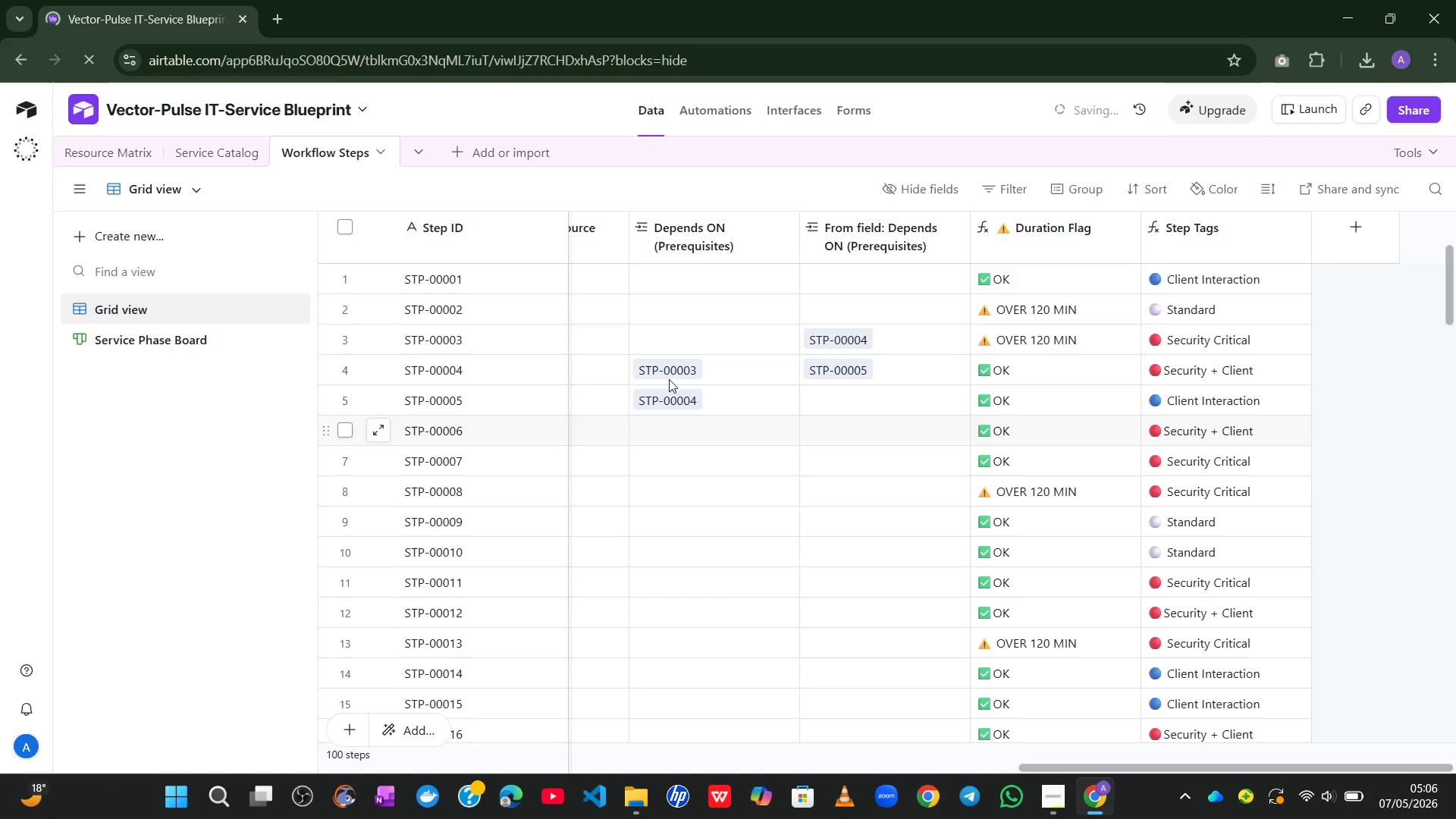 
left_click([88, 148])
 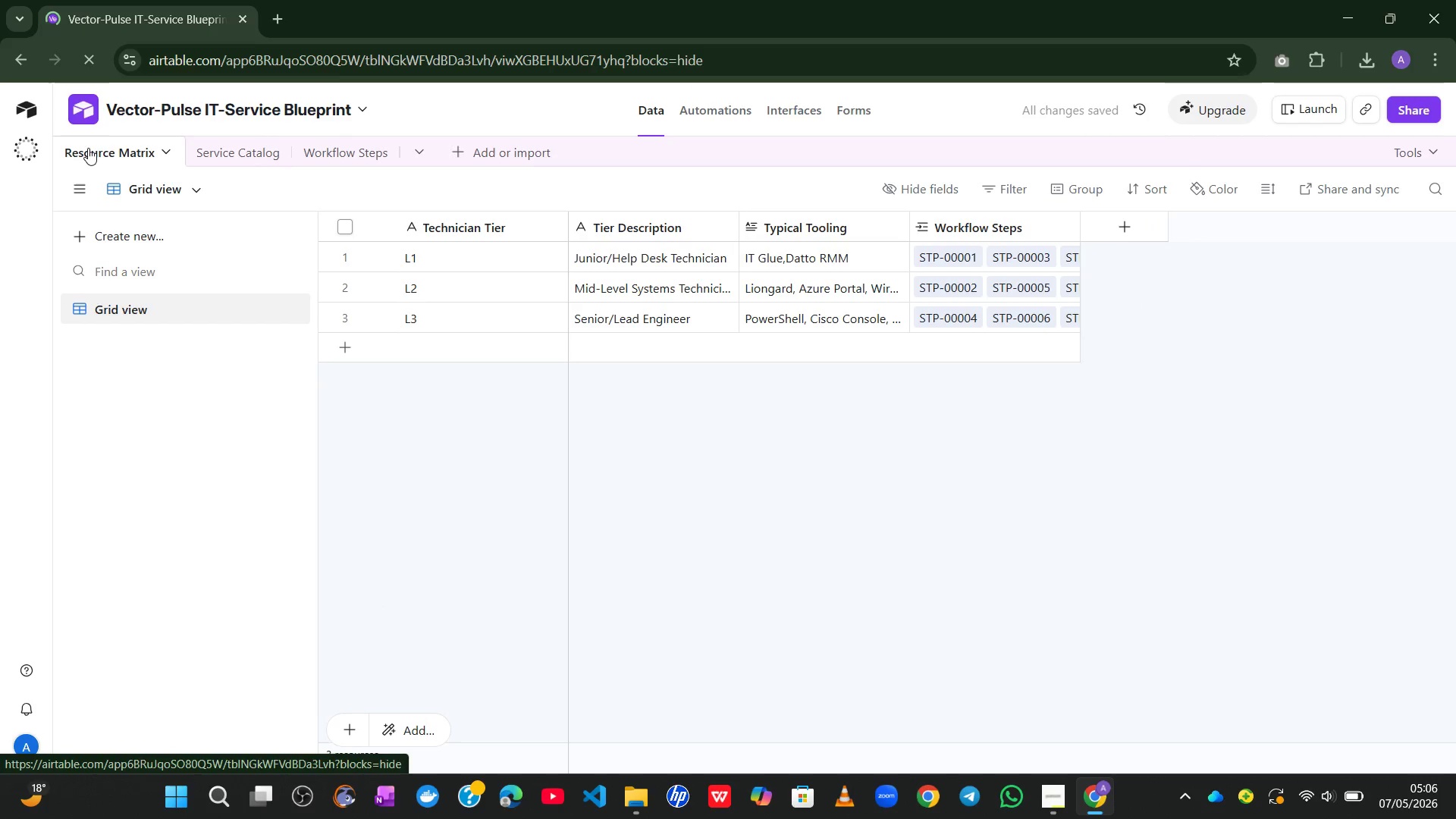 
key(Alt+Meta+R)
 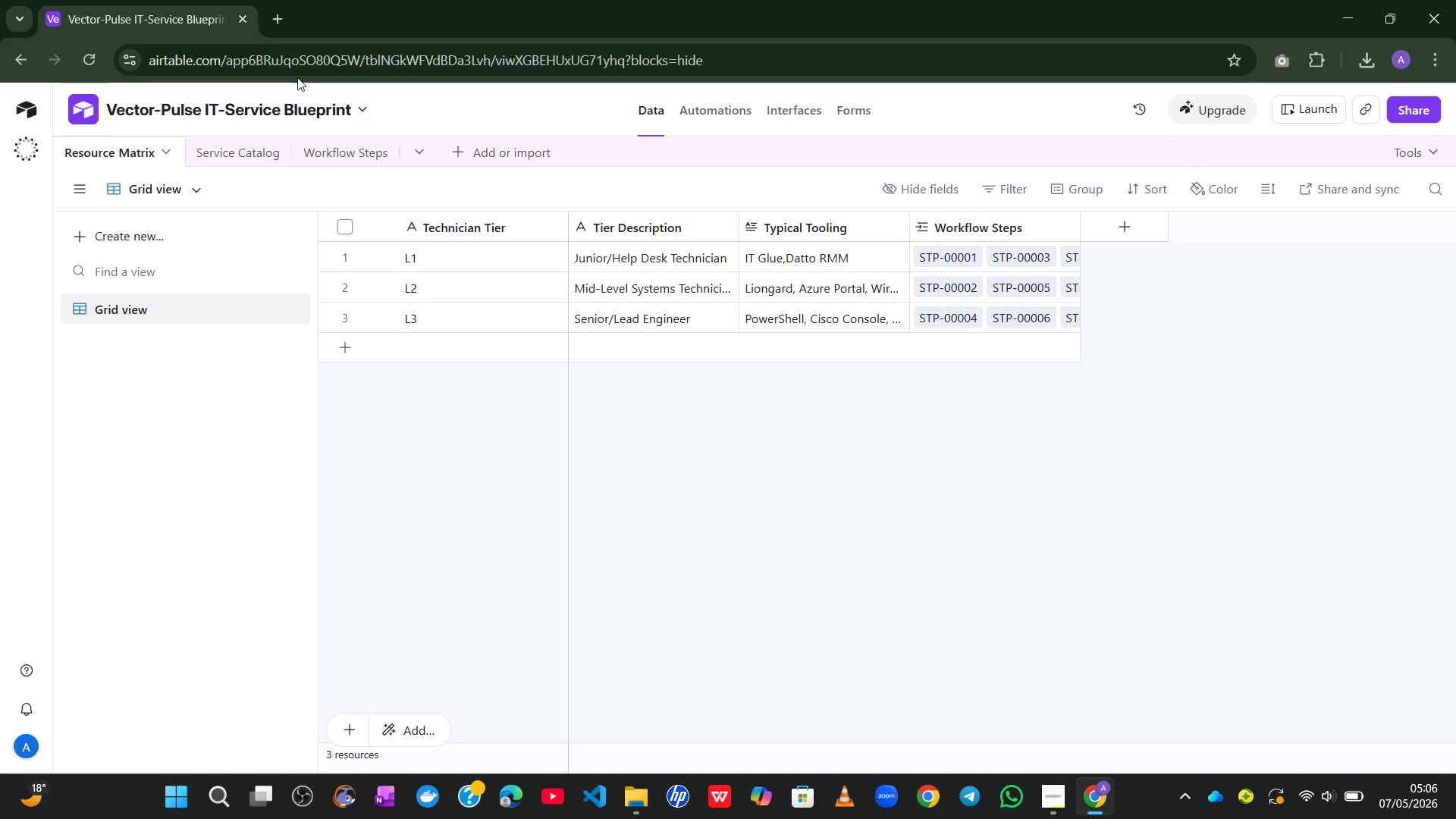 
wait(15.39)
 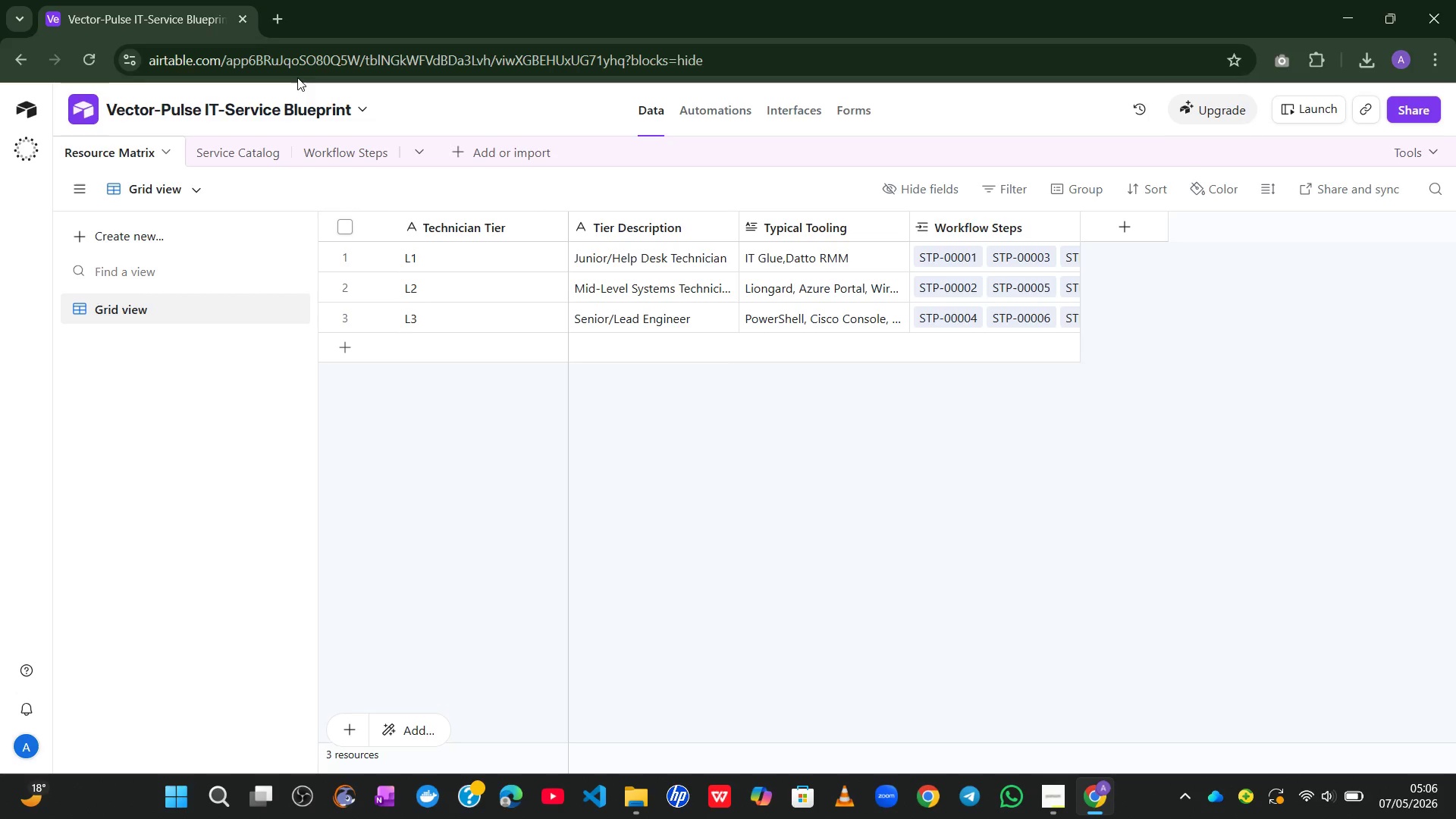 
double_click([978, 224])
 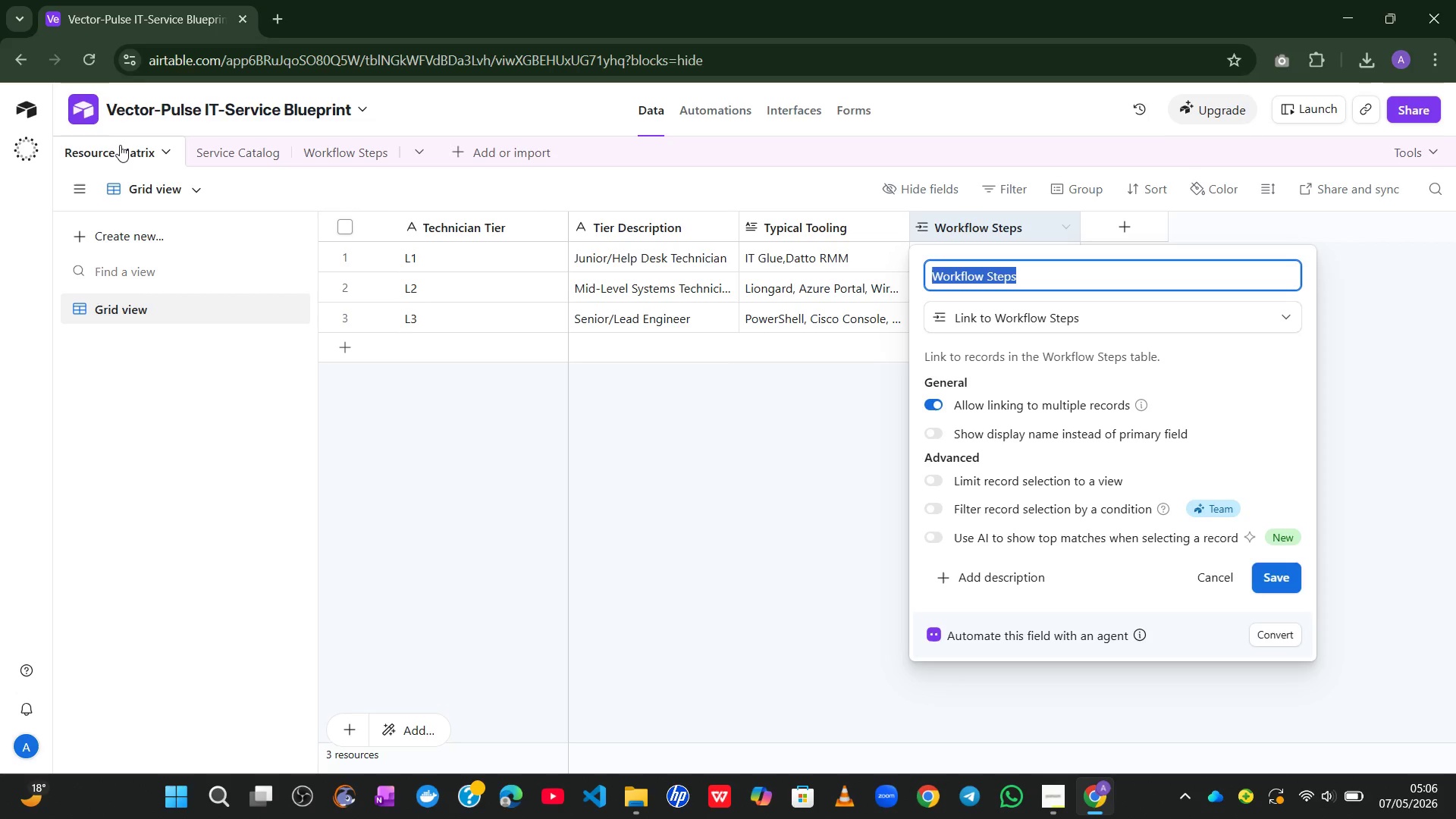 
wait(5.58)
 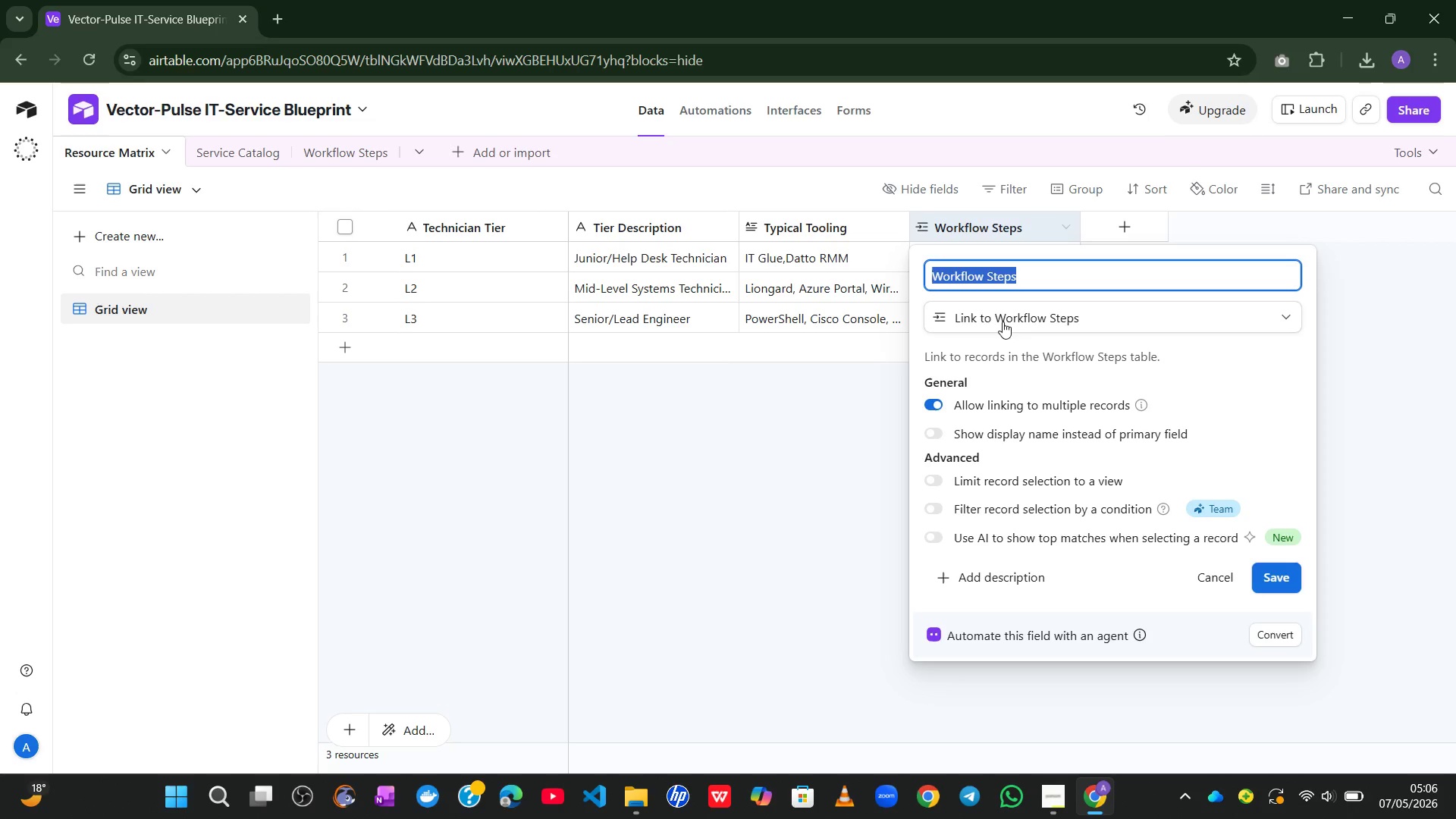 
left_click([805, 554])
 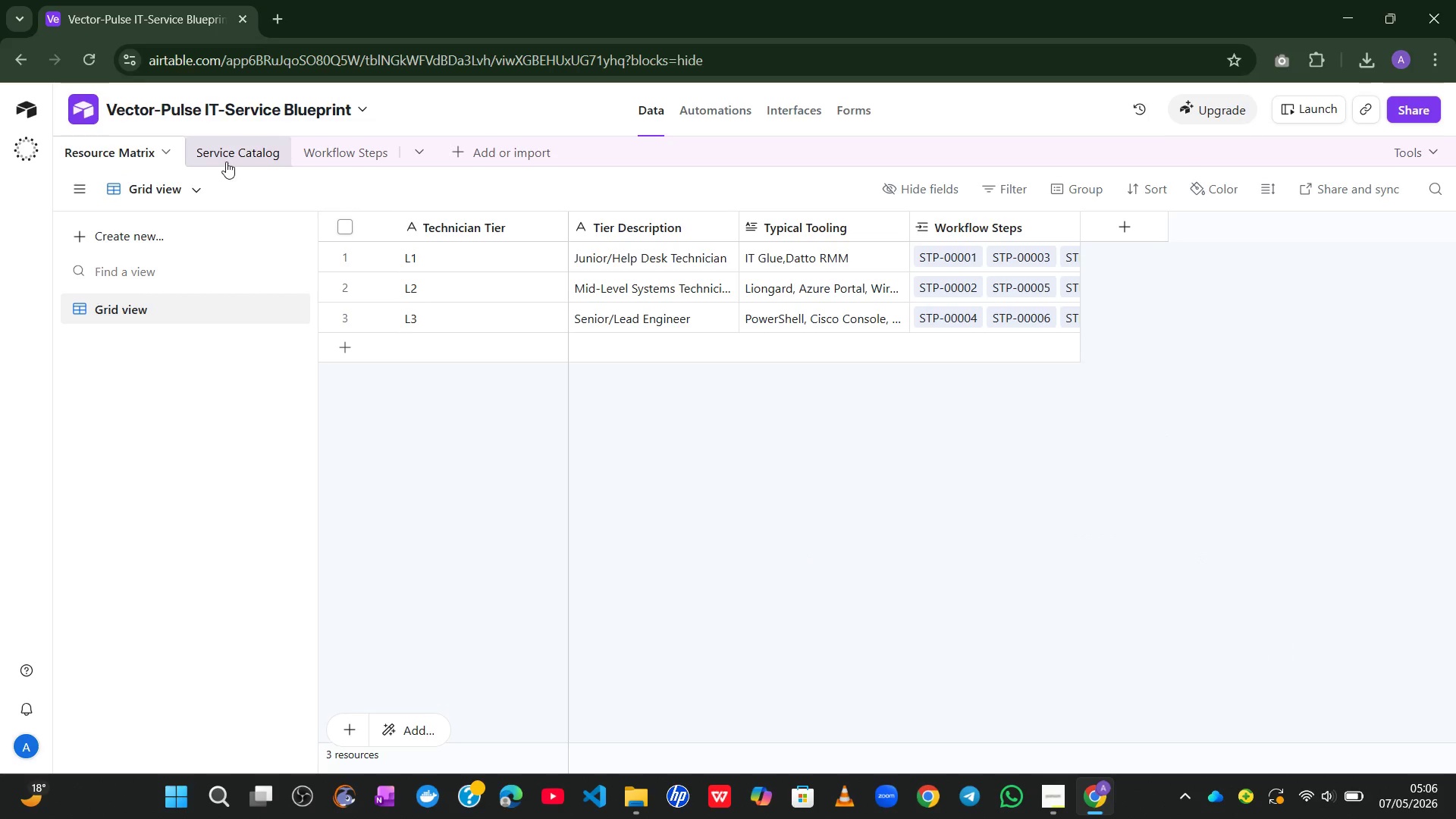 
left_click([228, 161])
 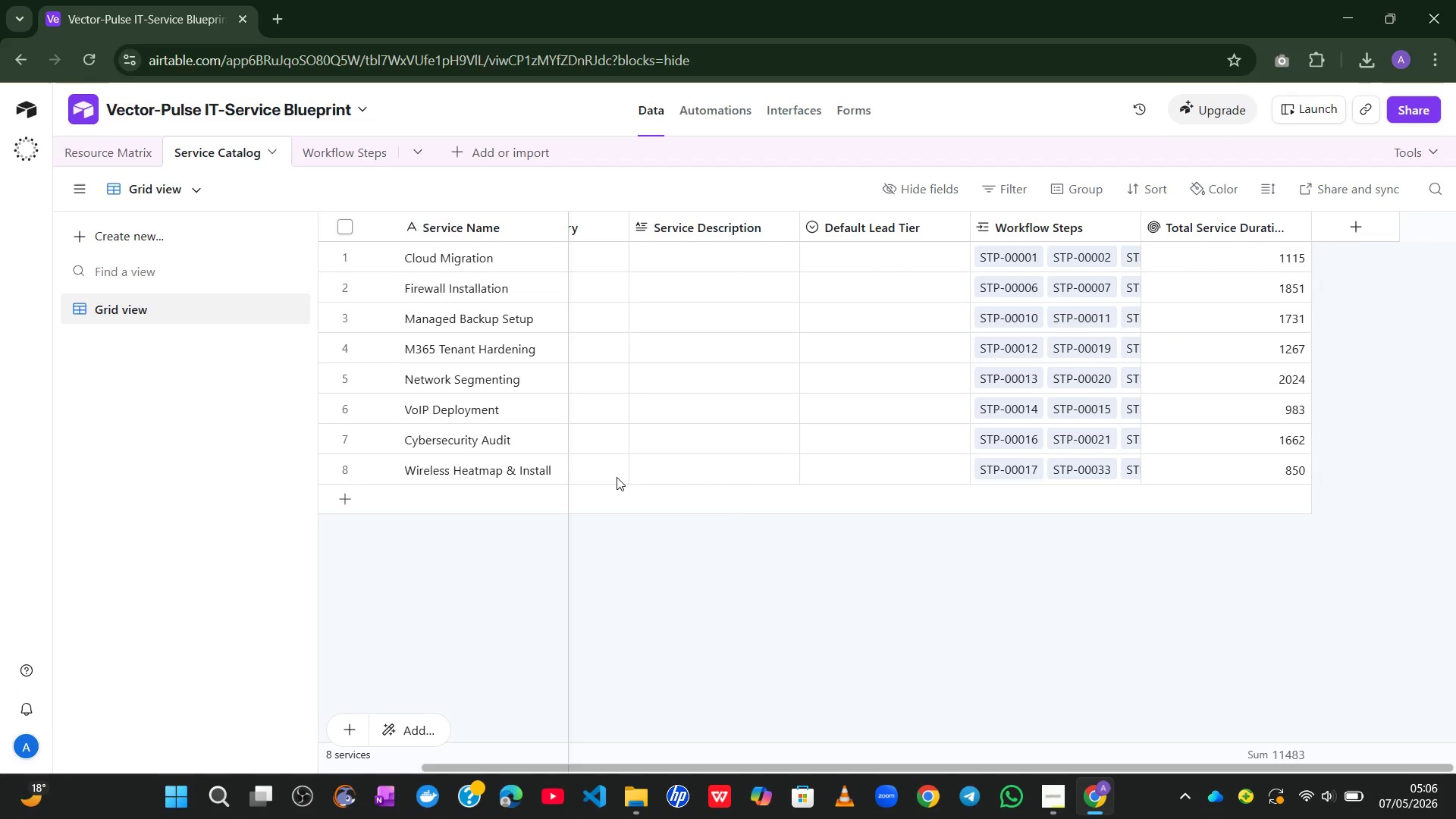 
mouse_move([277, 259])
 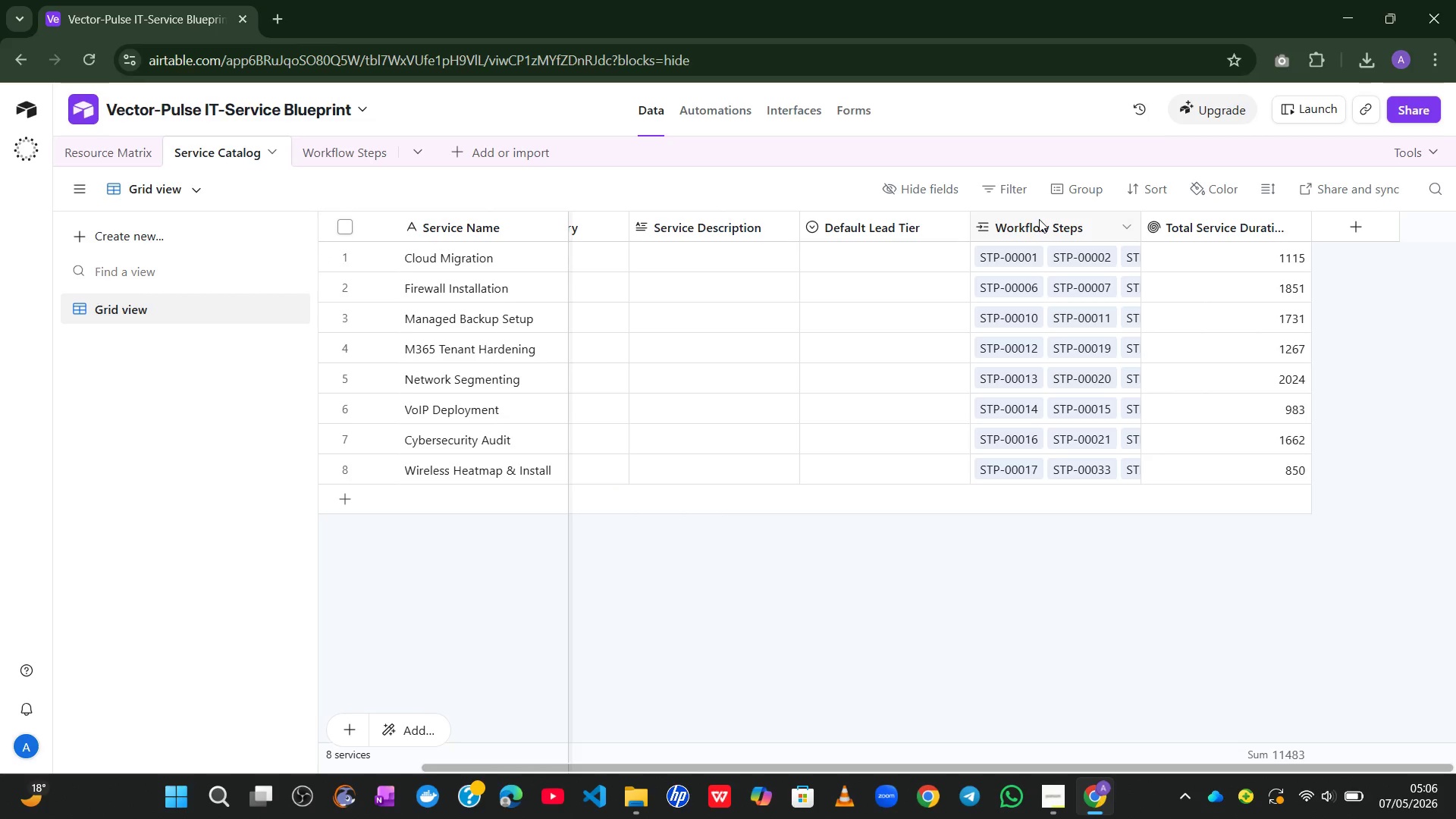 
double_click([1039, 219])
 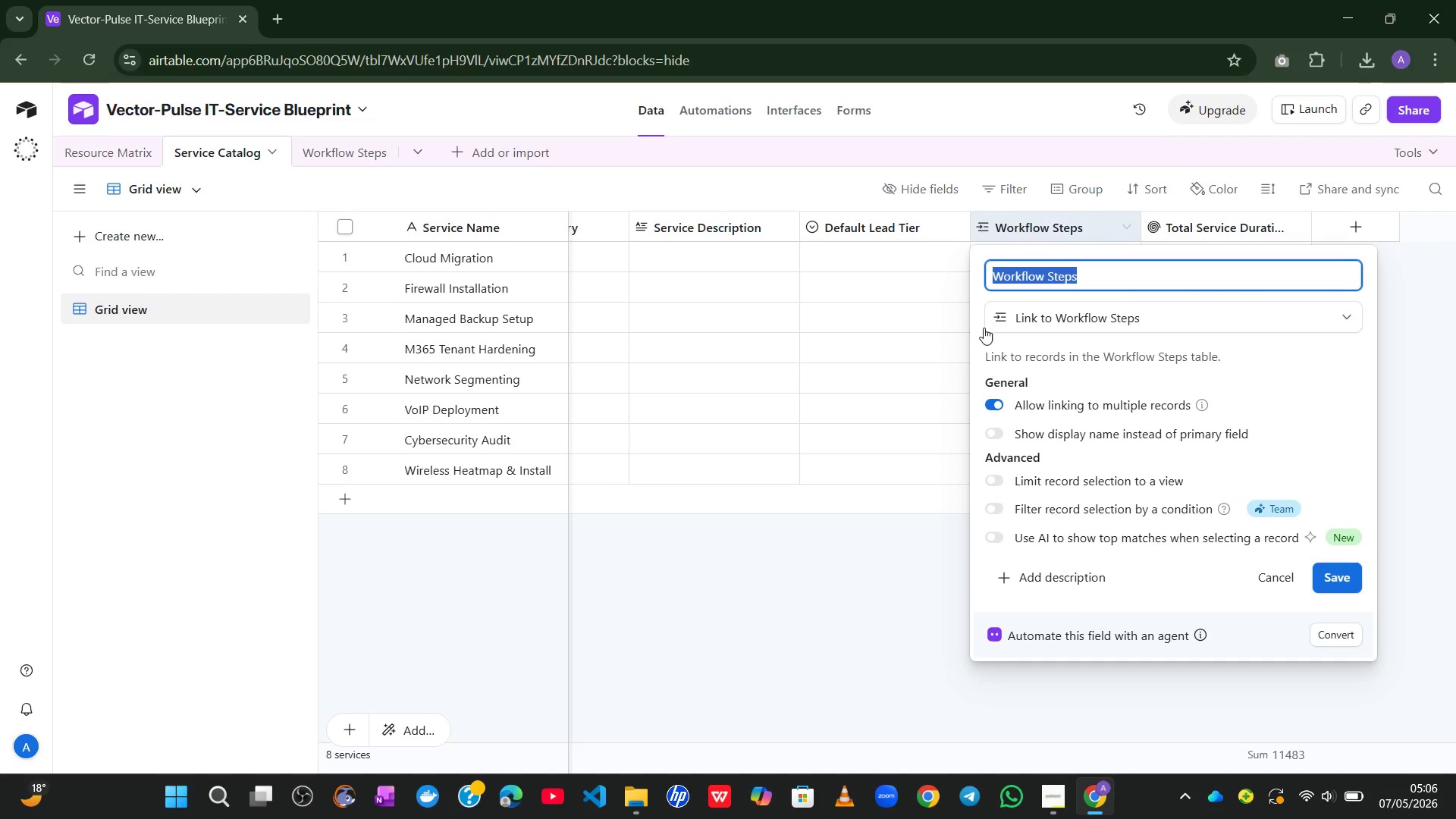 
left_click([689, 581])
 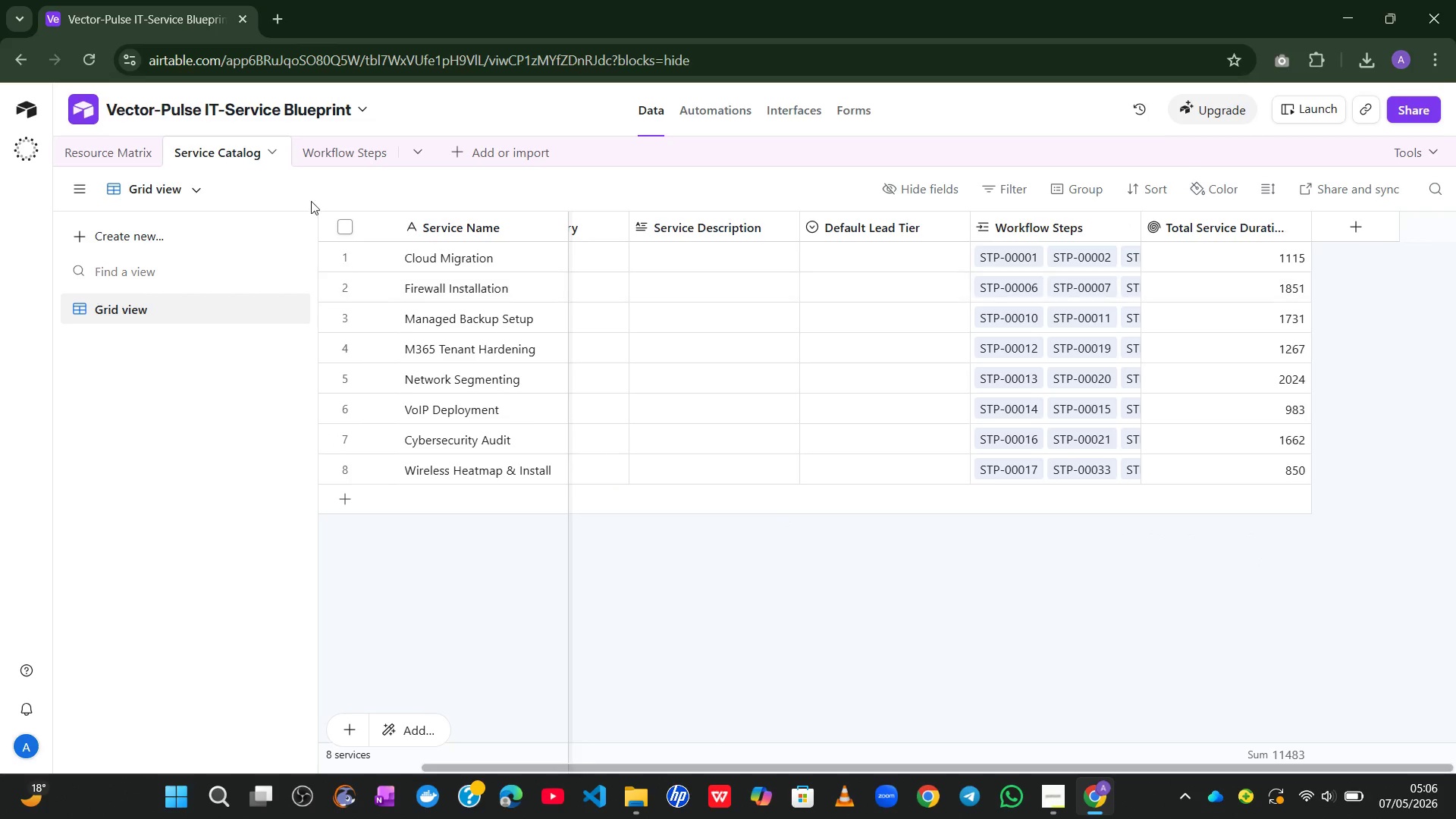 
left_click([350, 135])
 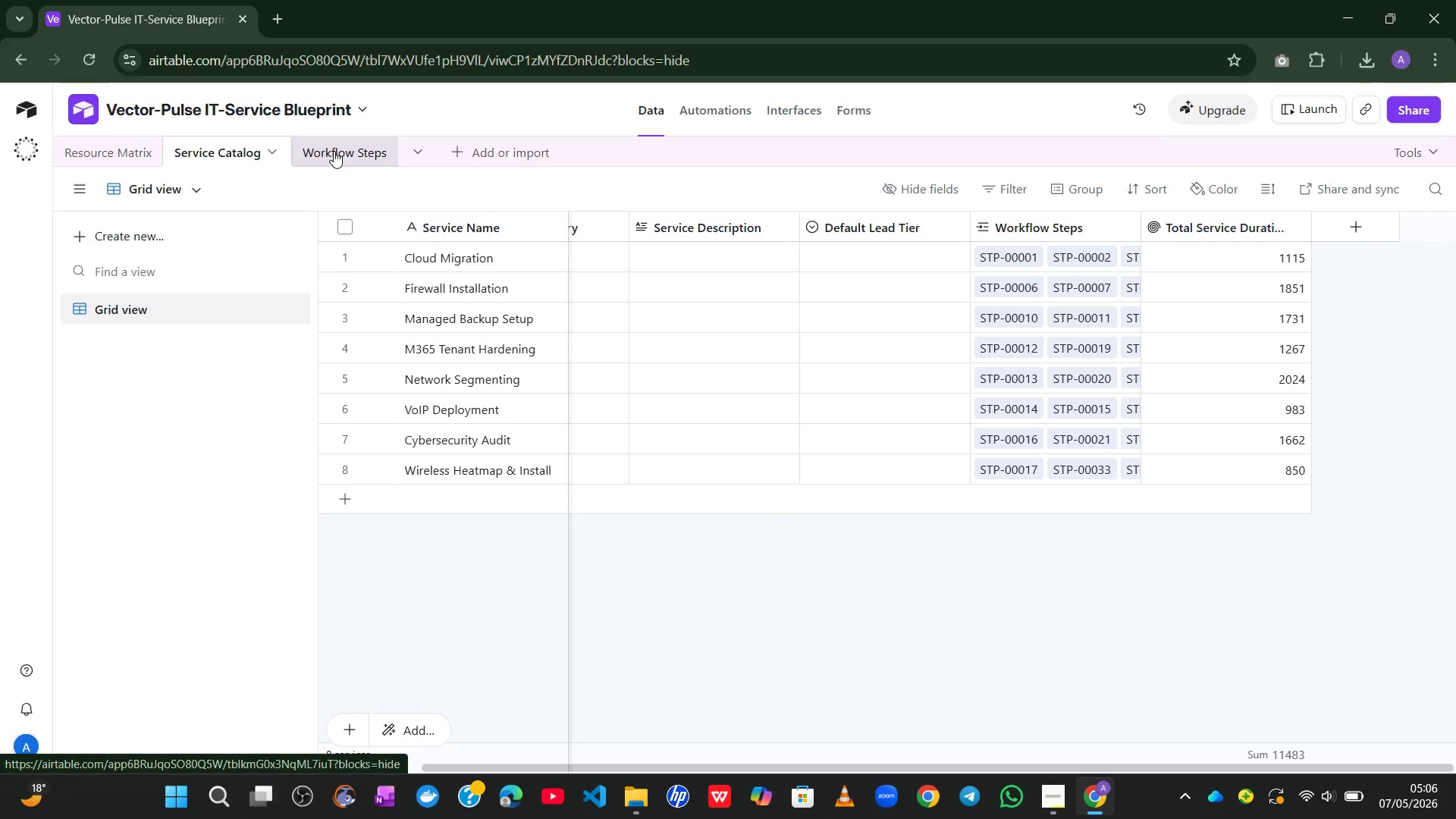 
left_click([334, 151])
 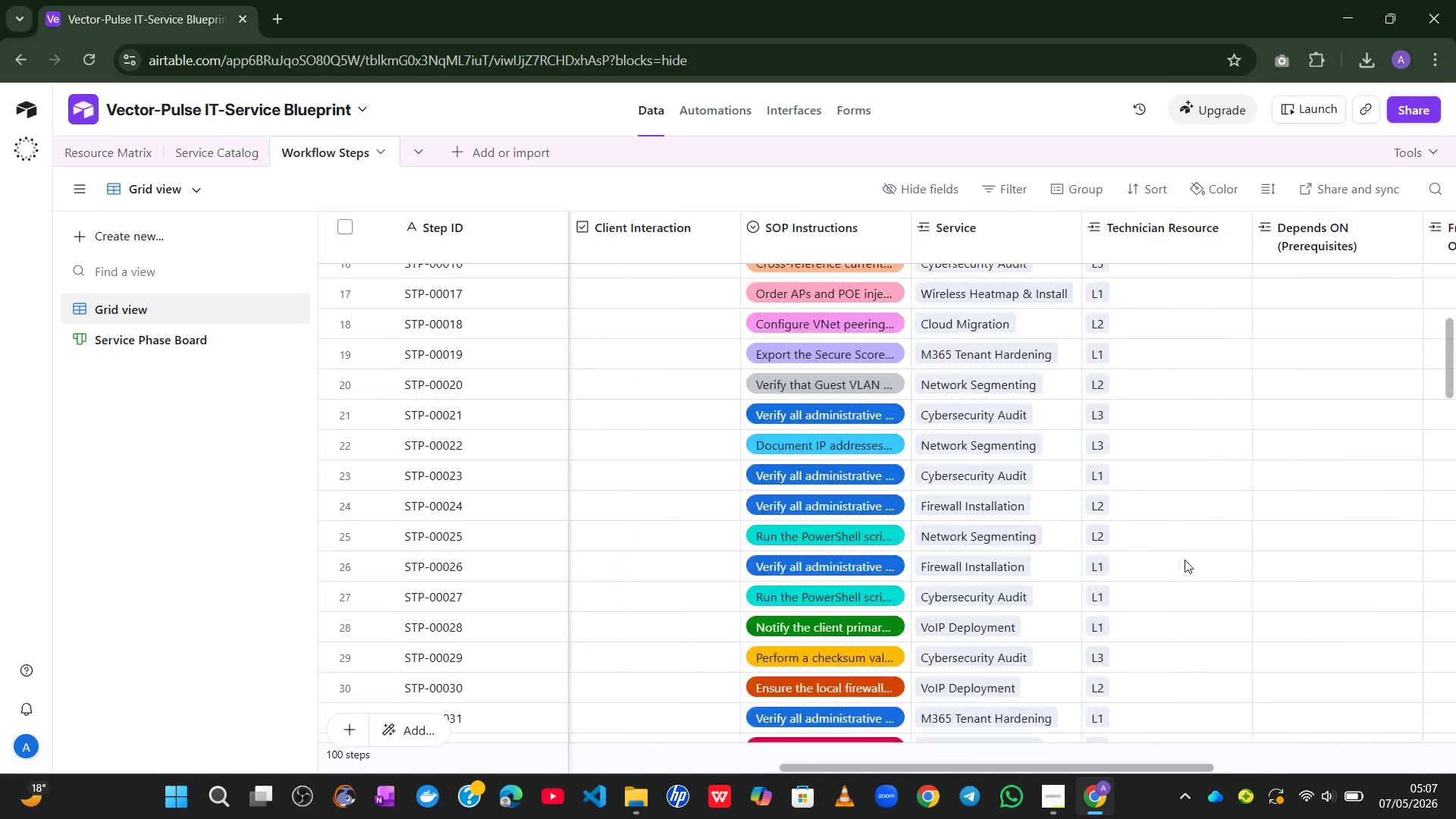 
wait(13.94)
 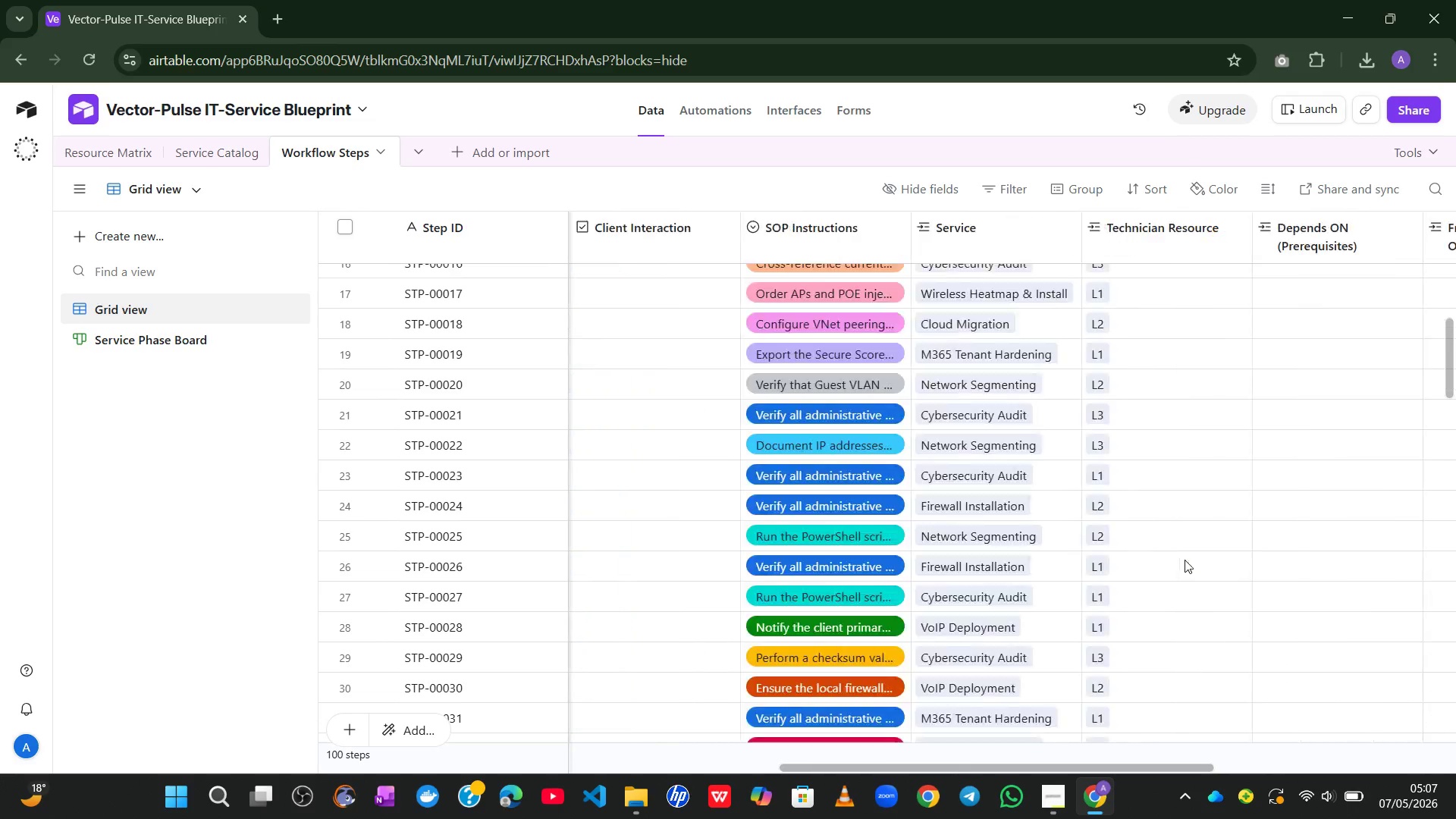 
mouse_move([1133, 321])
 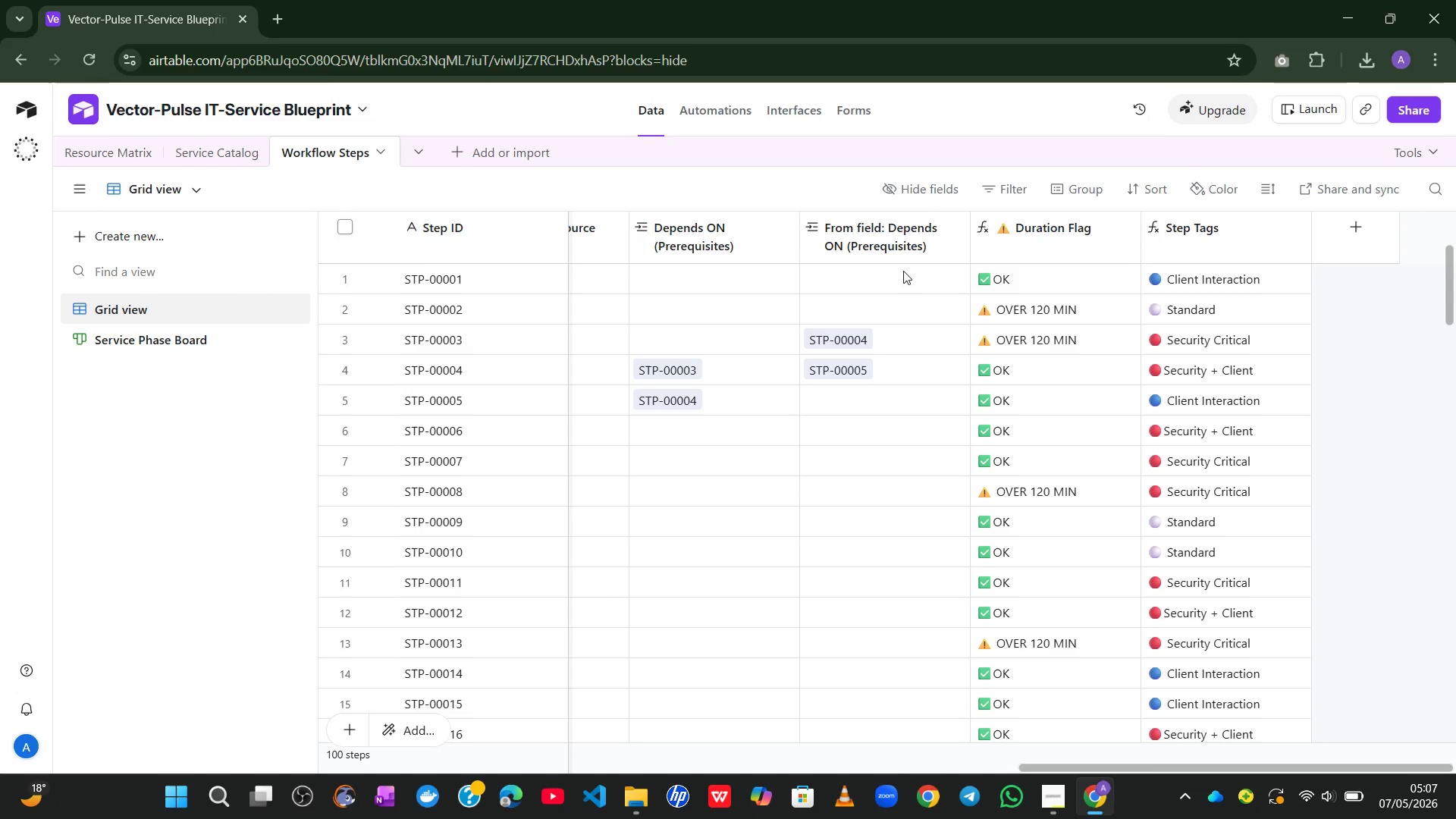 
mouse_move([965, 274])
 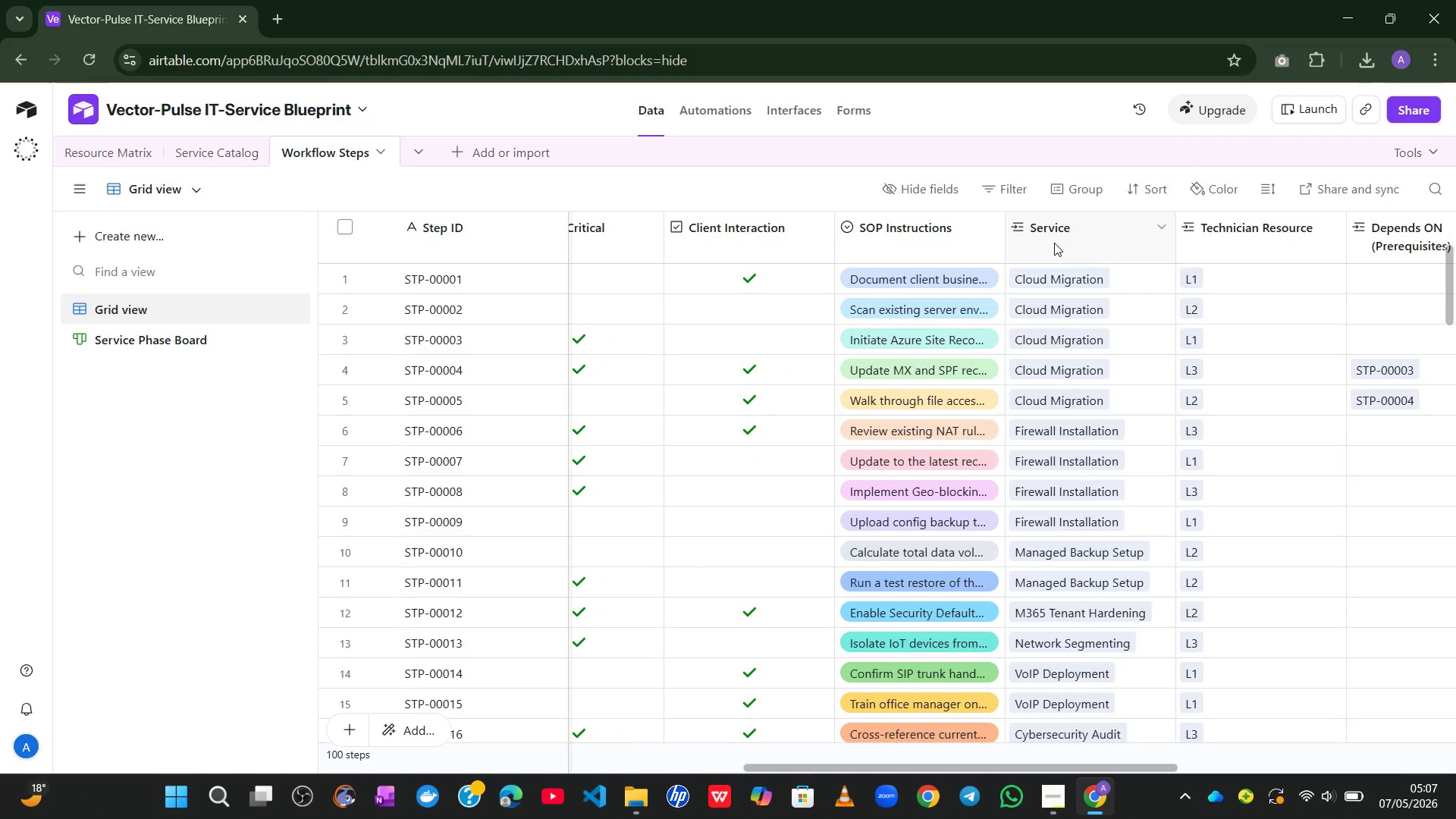 
double_click([1054, 243])
 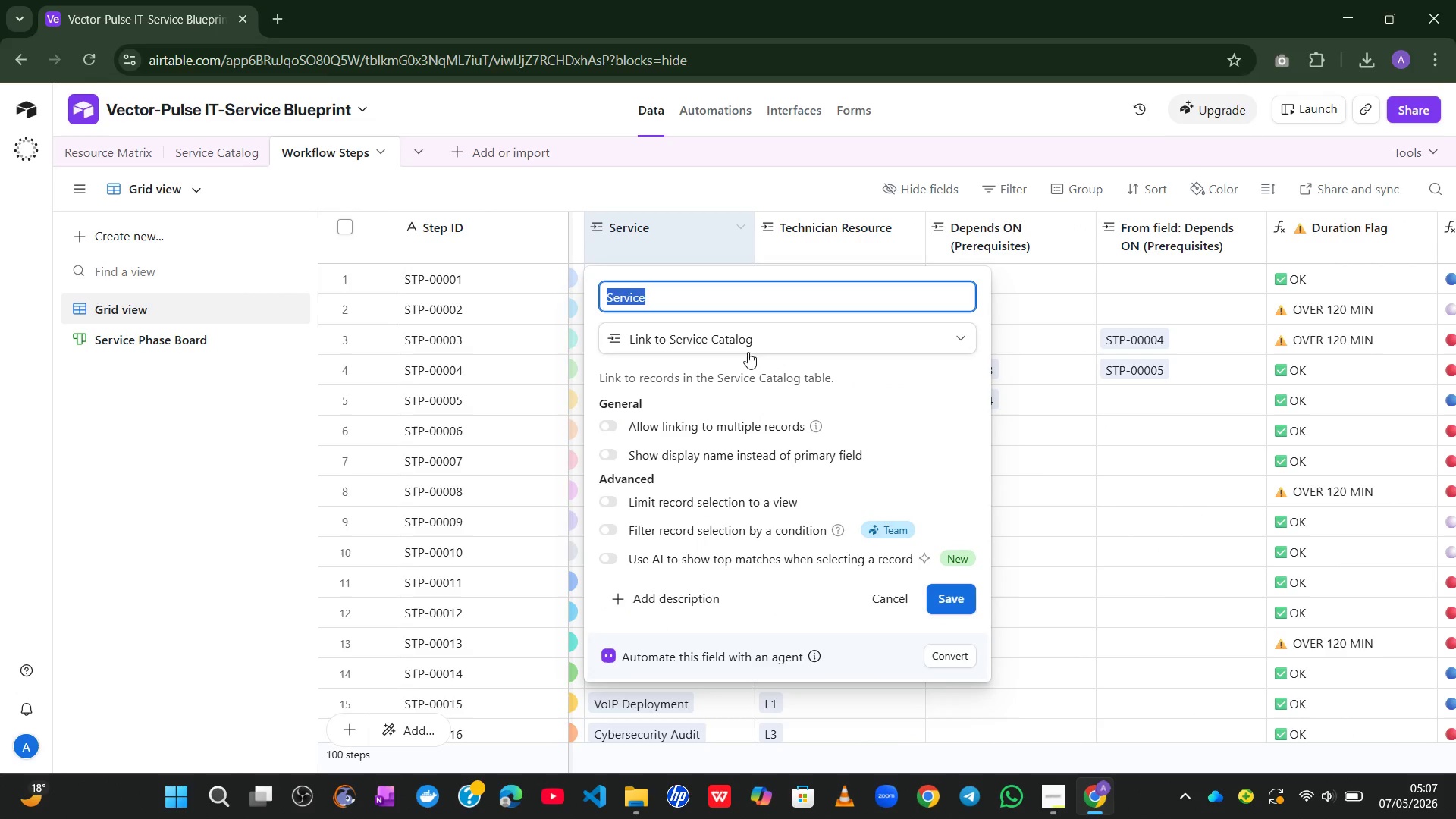 
left_click([1147, 472])
 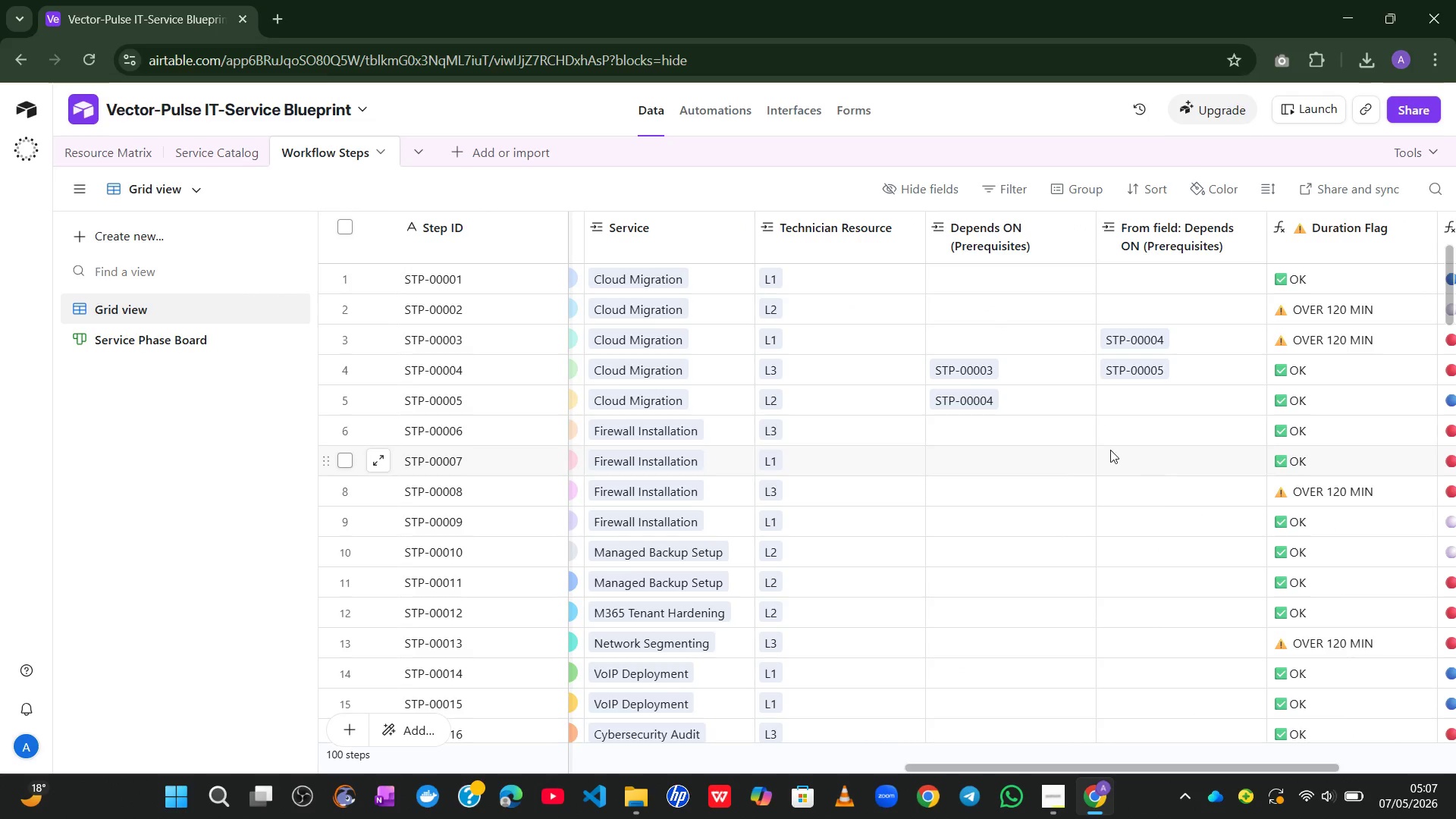 
mouse_move([1032, 405])
 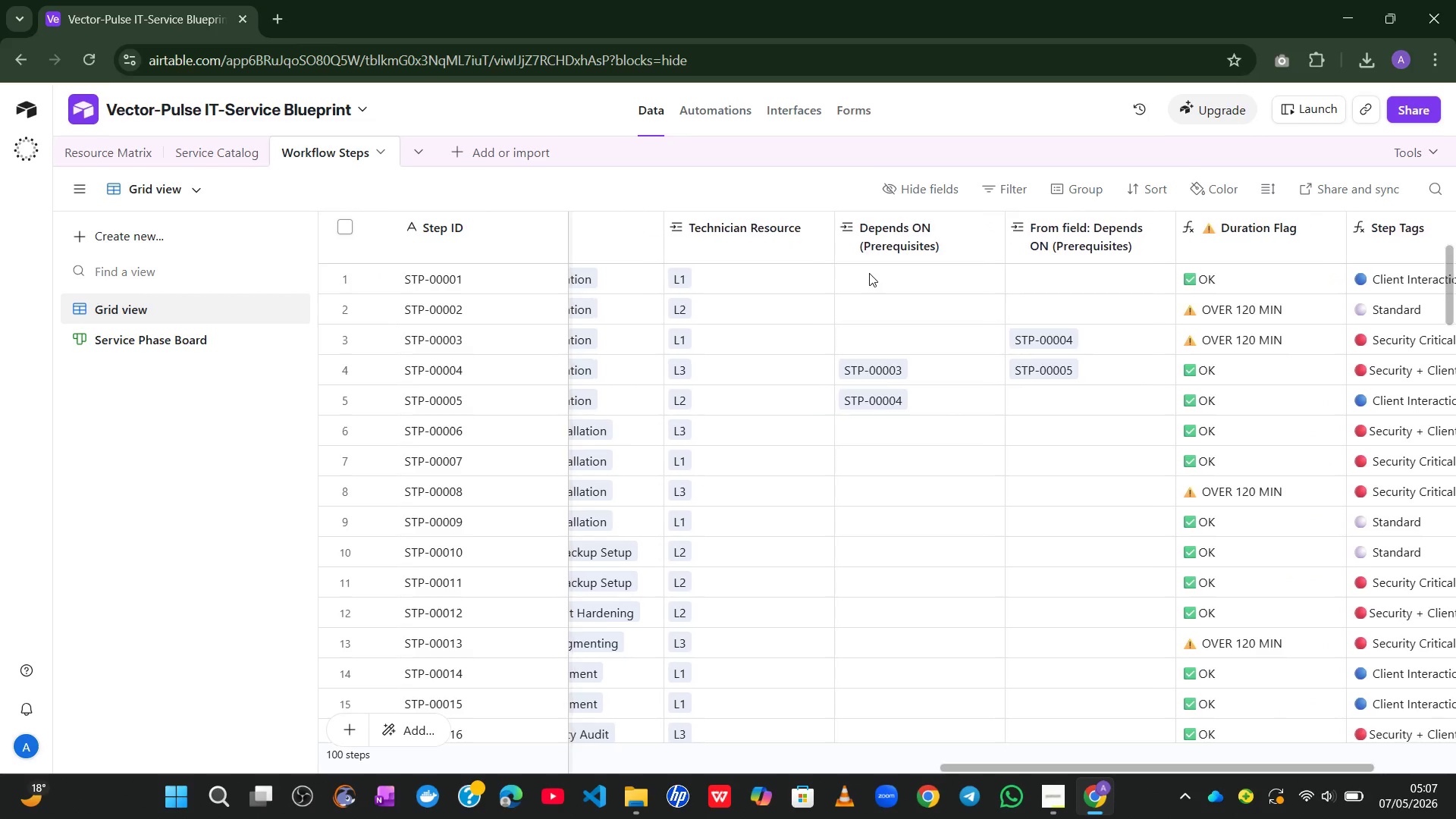 
double_click([758, 246])
 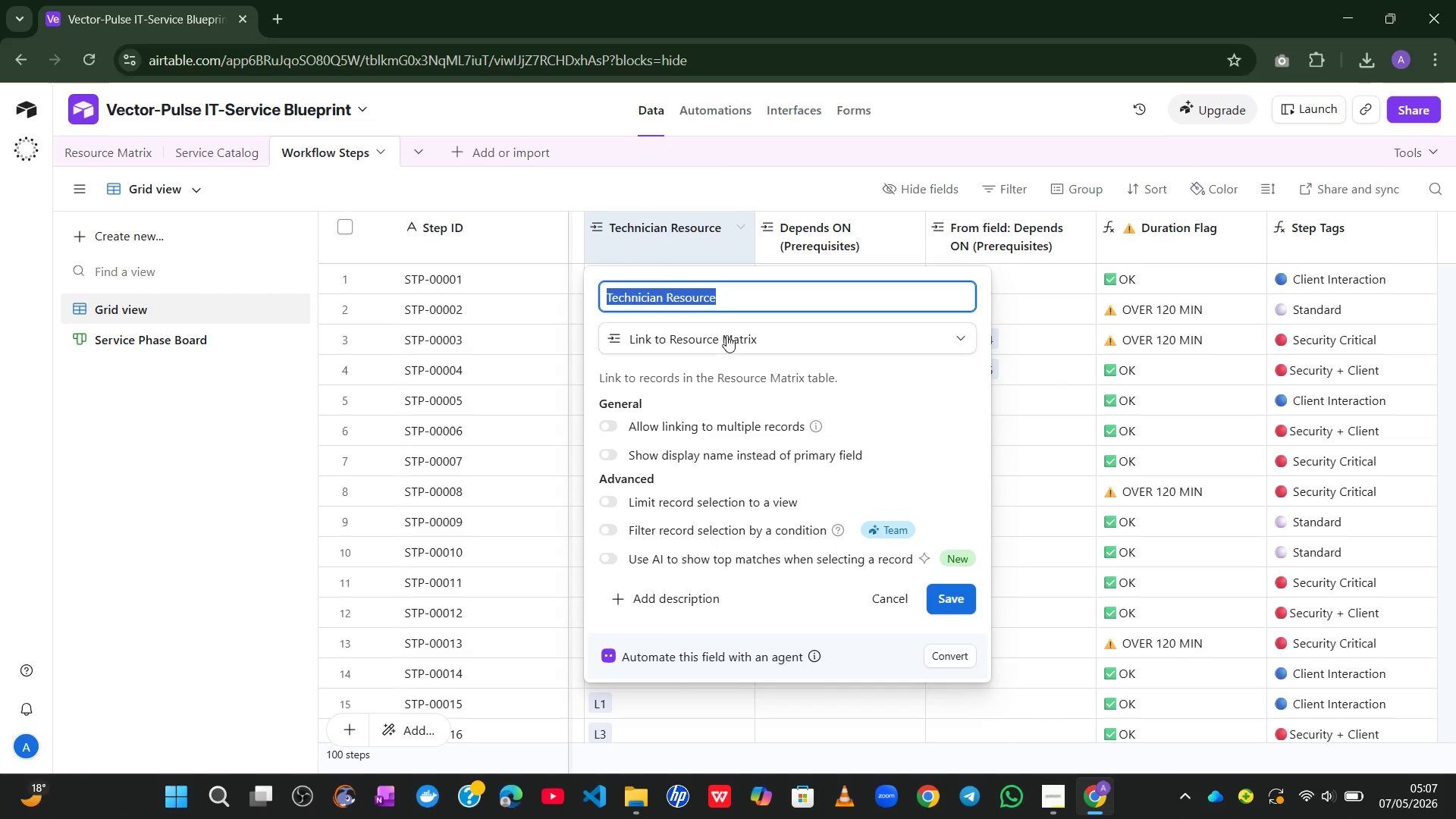 
left_click([1072, 398])
 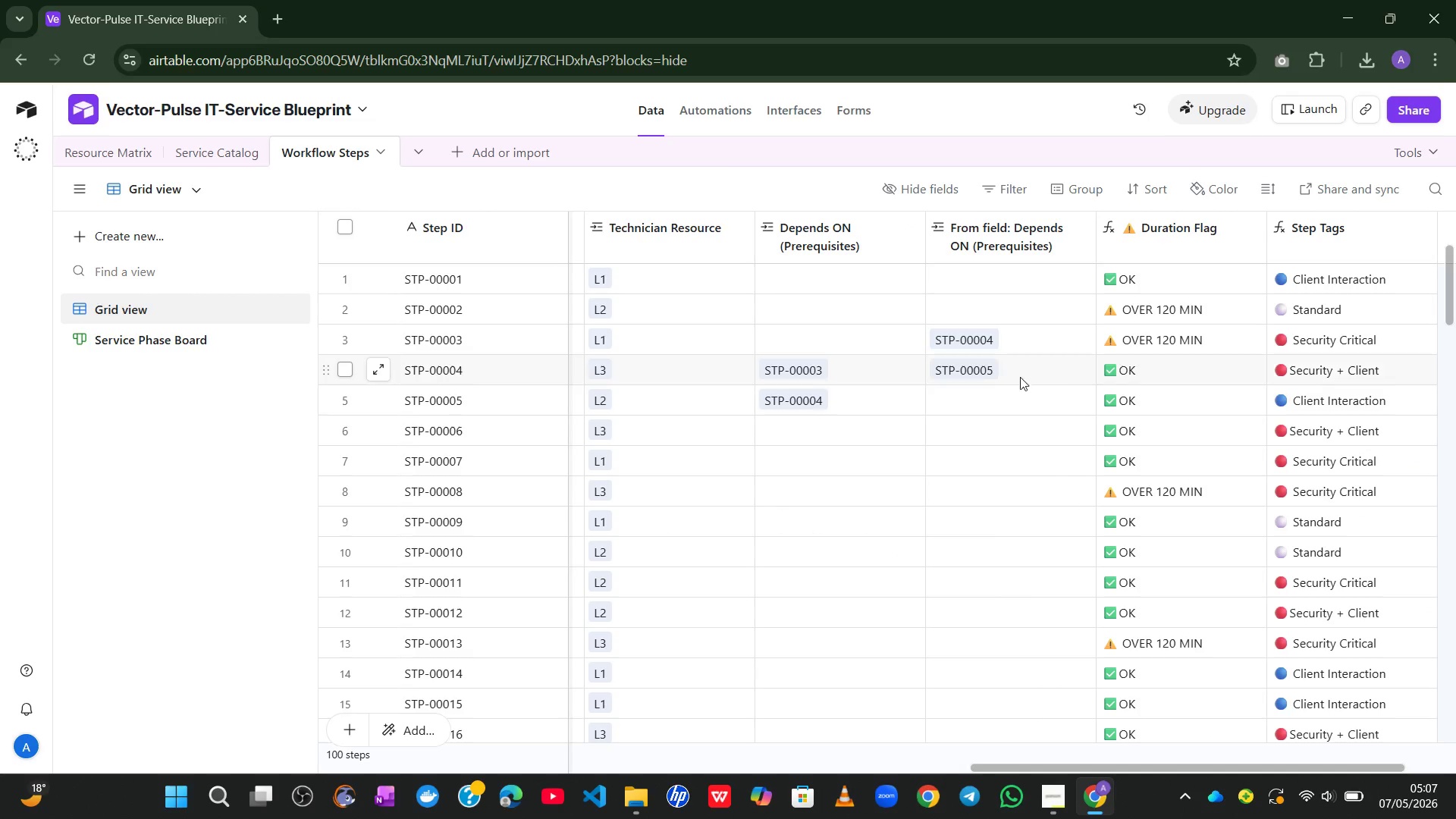 
mouse_move([968, 370])
 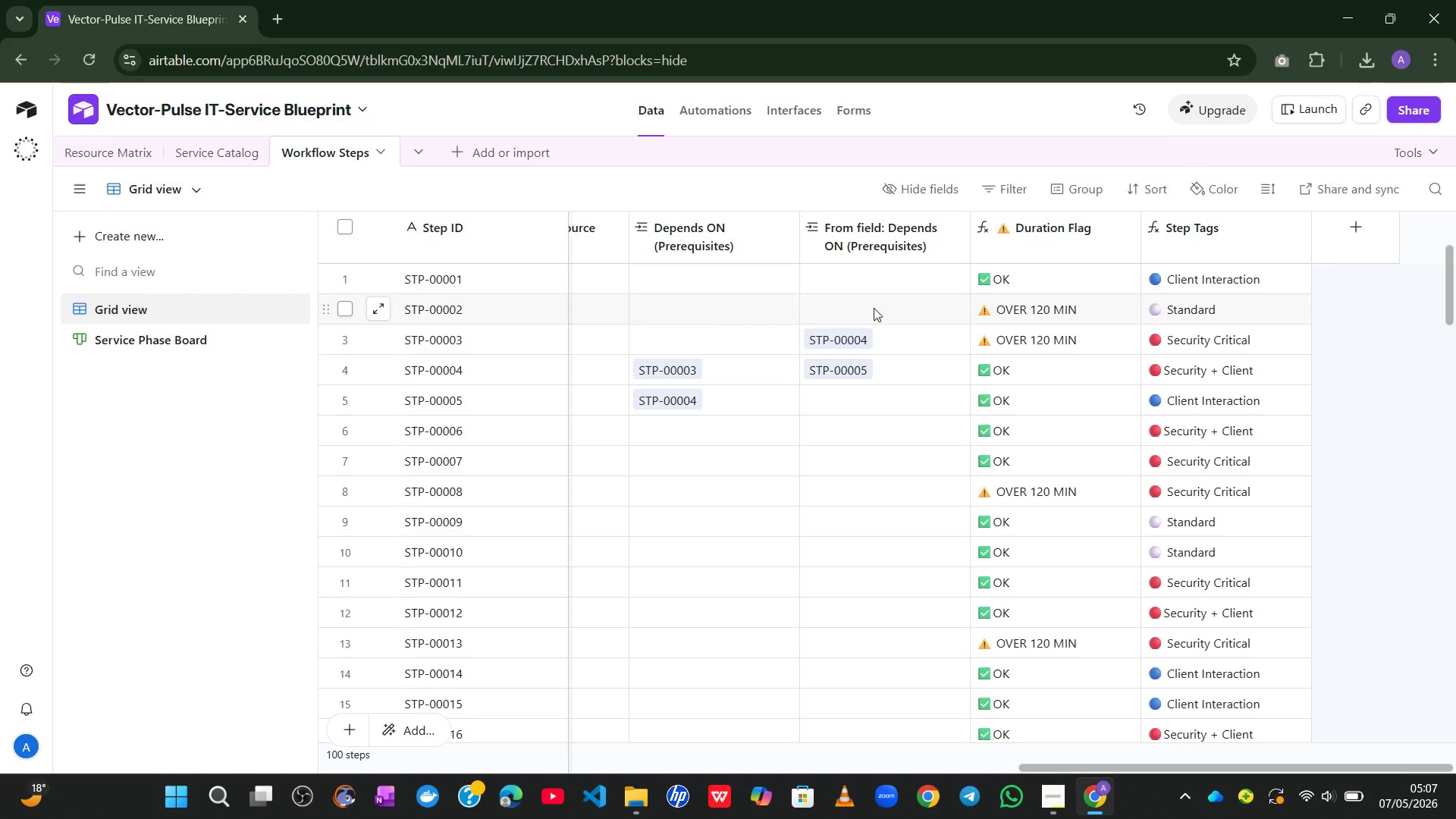 
wait(24.41)
 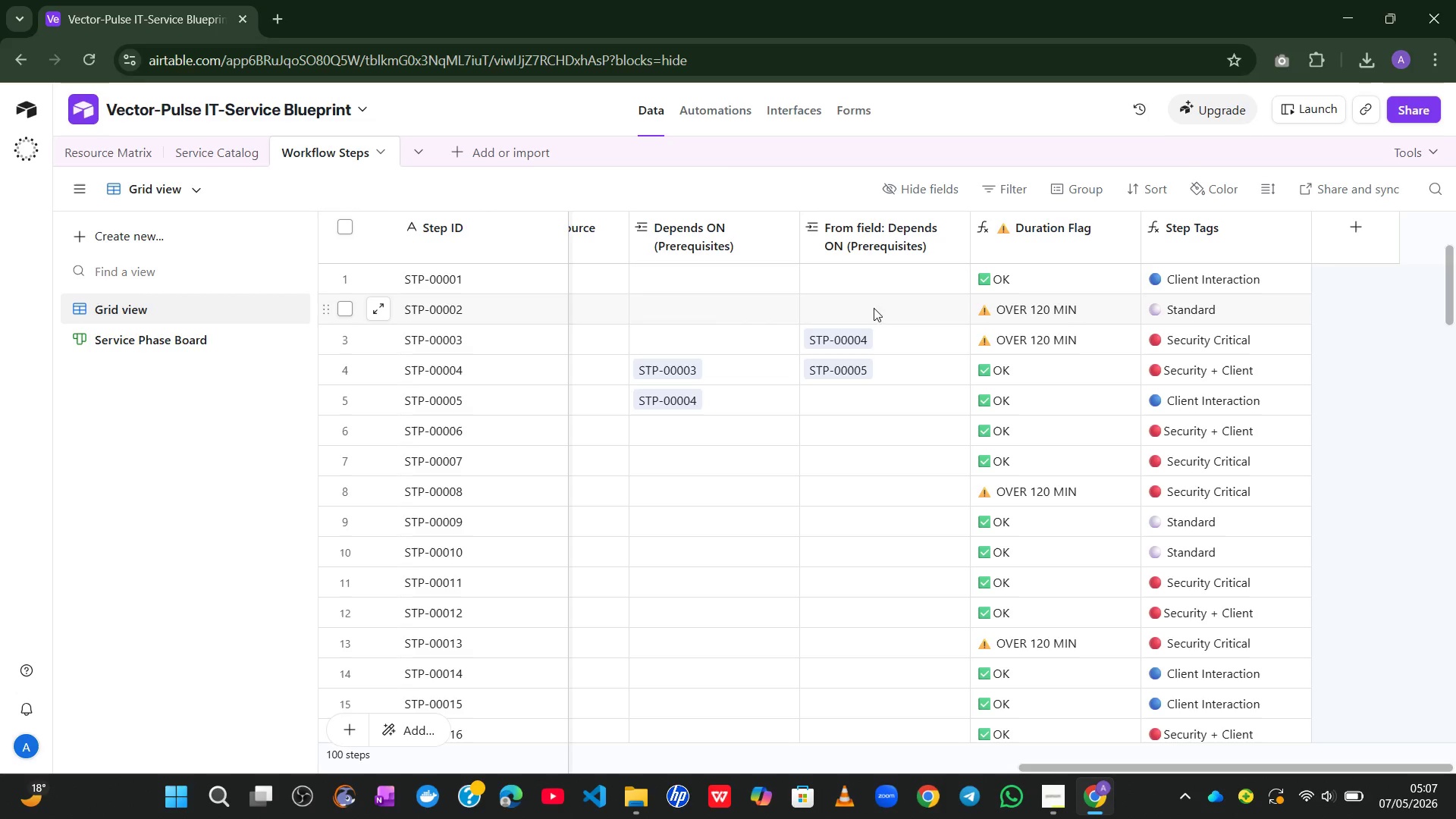 
left_click([344, 431])
 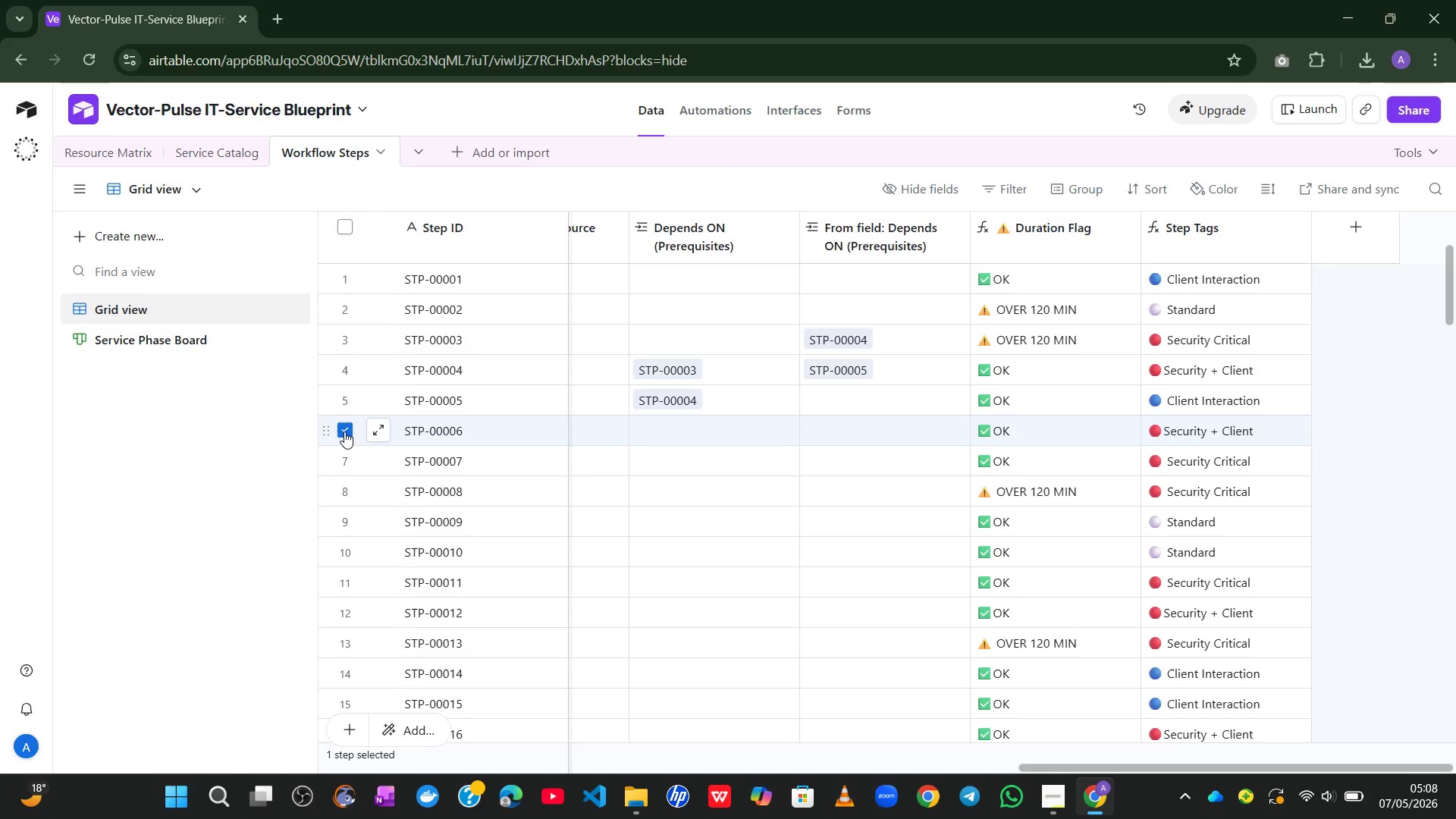 
left_click([344, 431])
 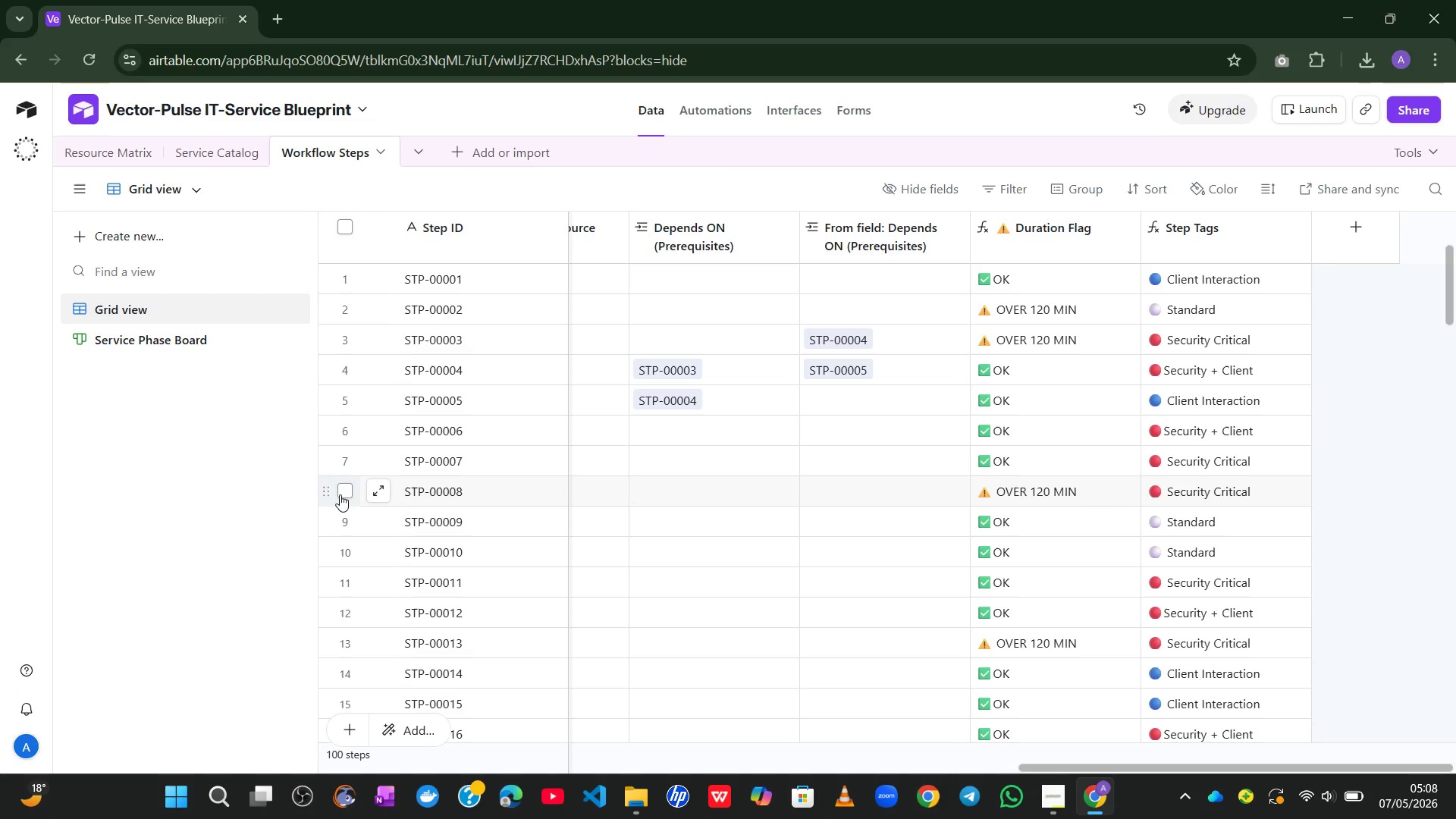 
left_click([340, 494])
 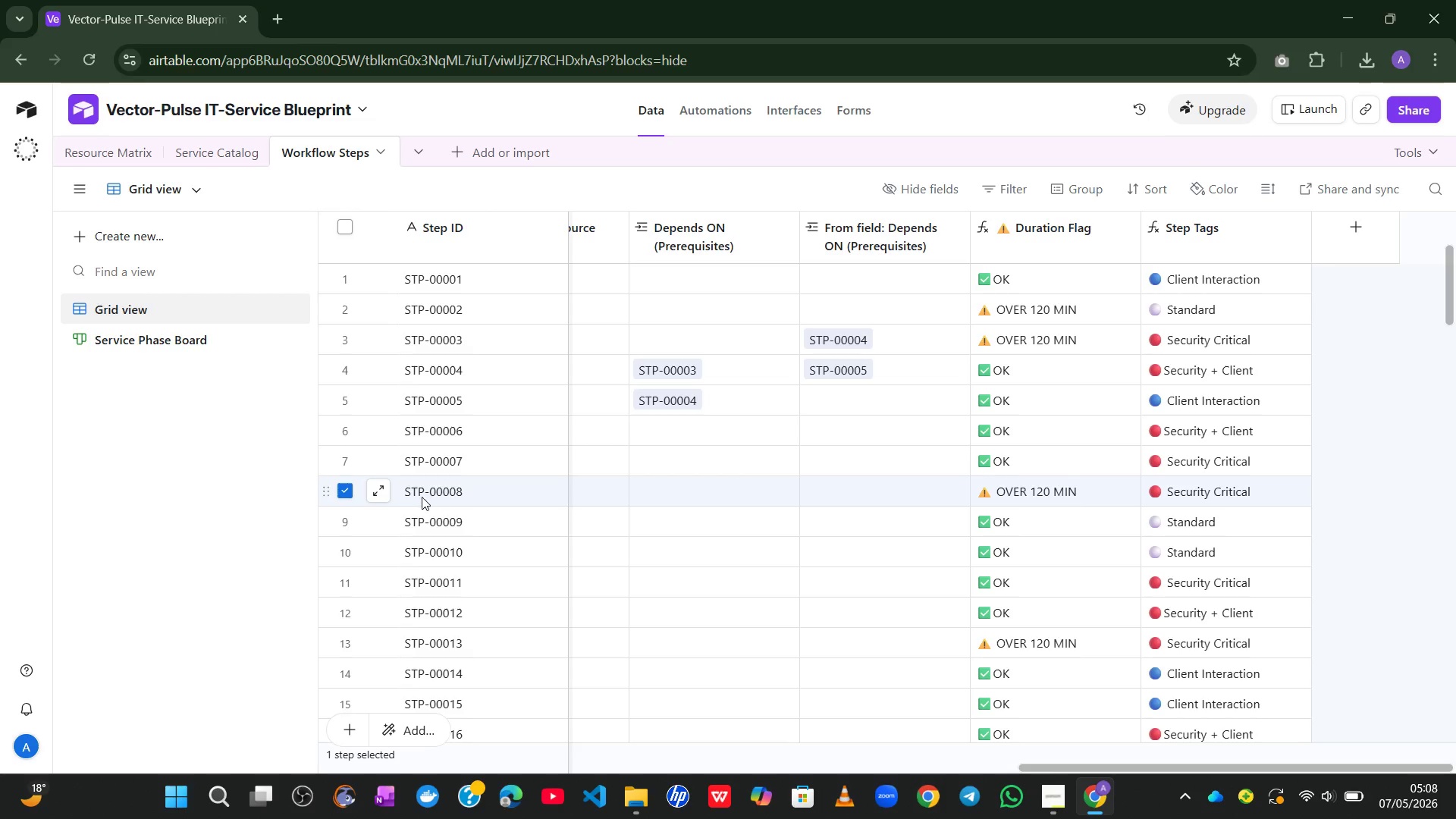 
mouse_move([392, 509])
 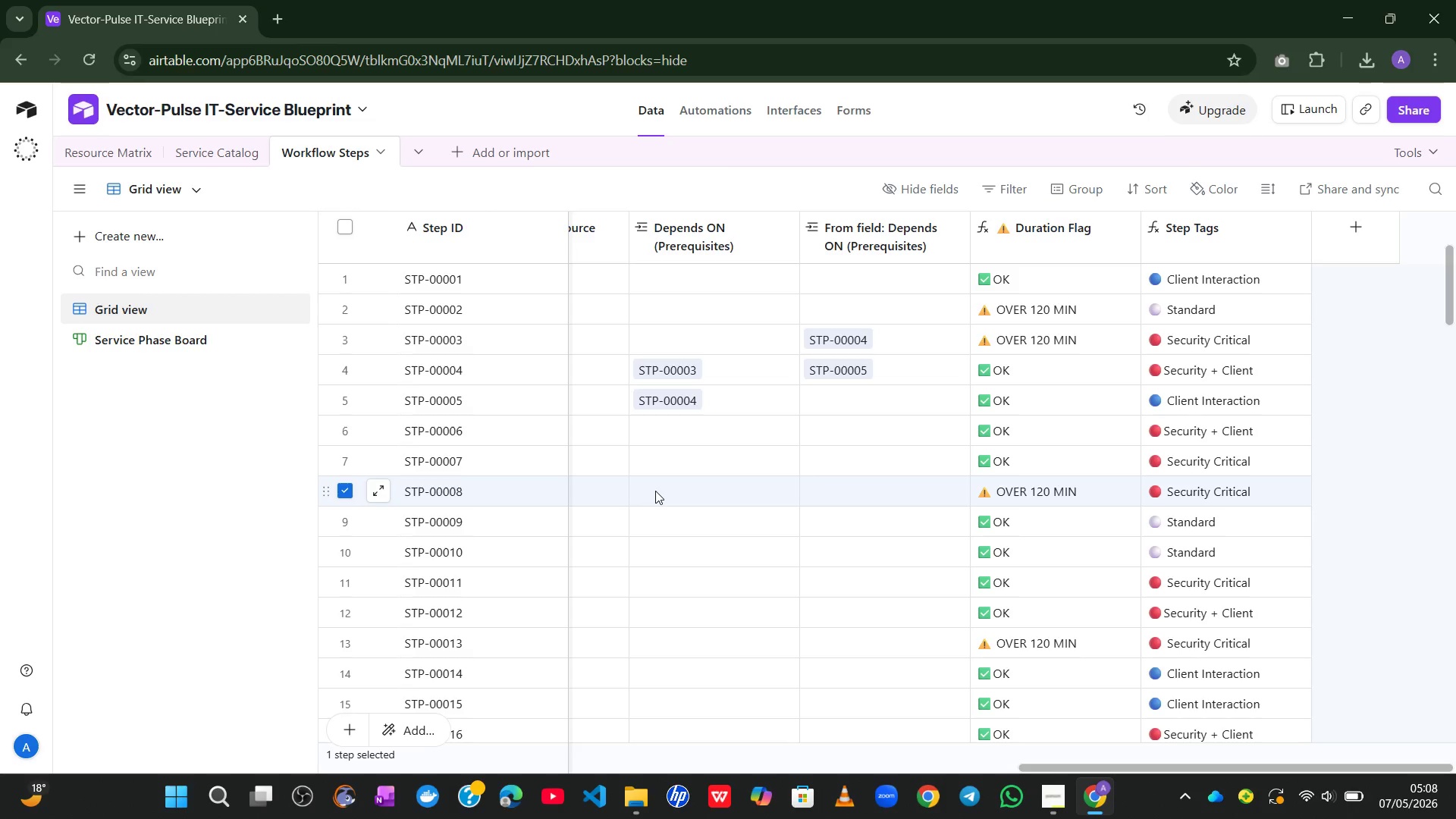 
left_click([655, 491])
 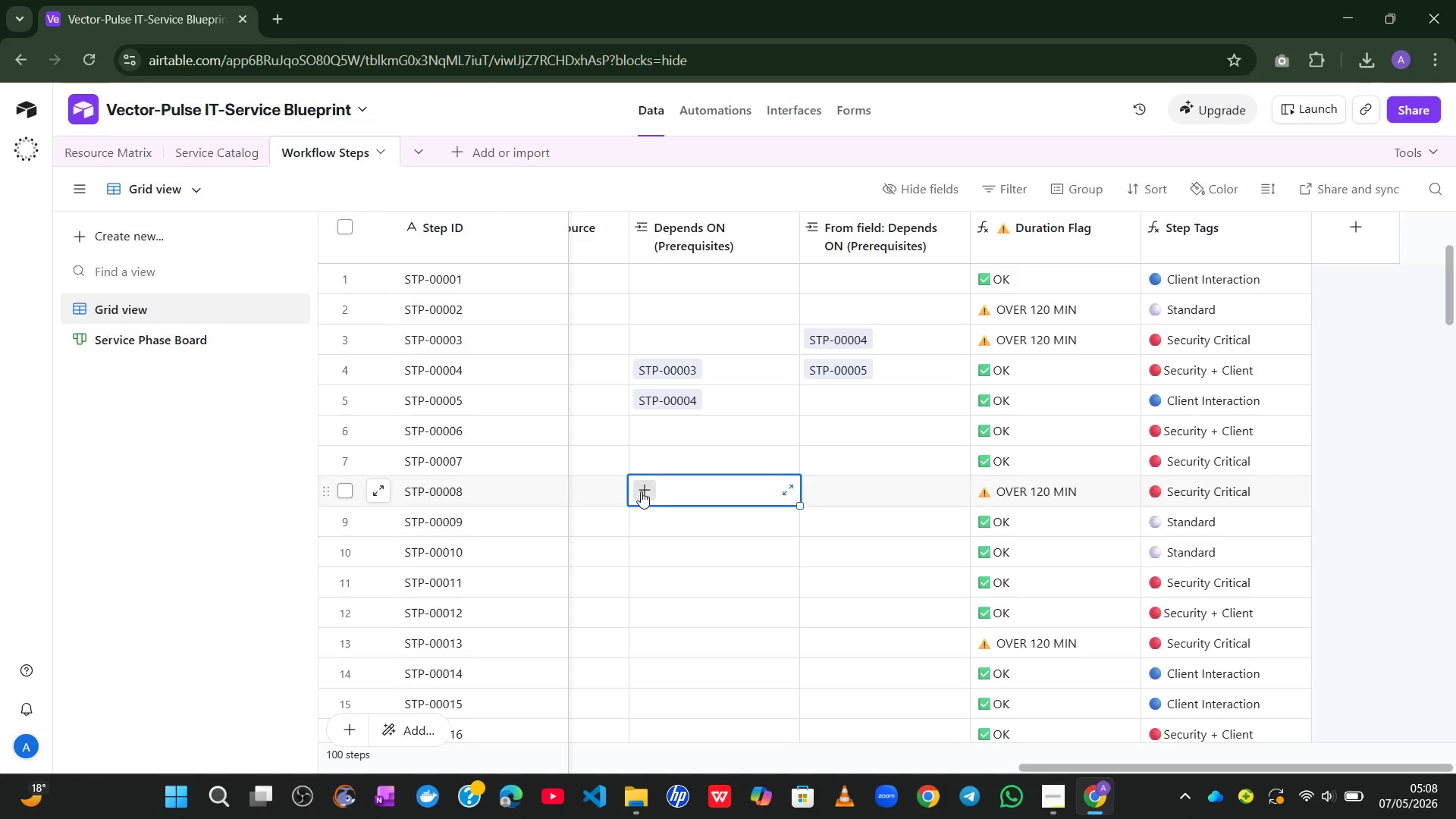 
left_click([642, 491])
 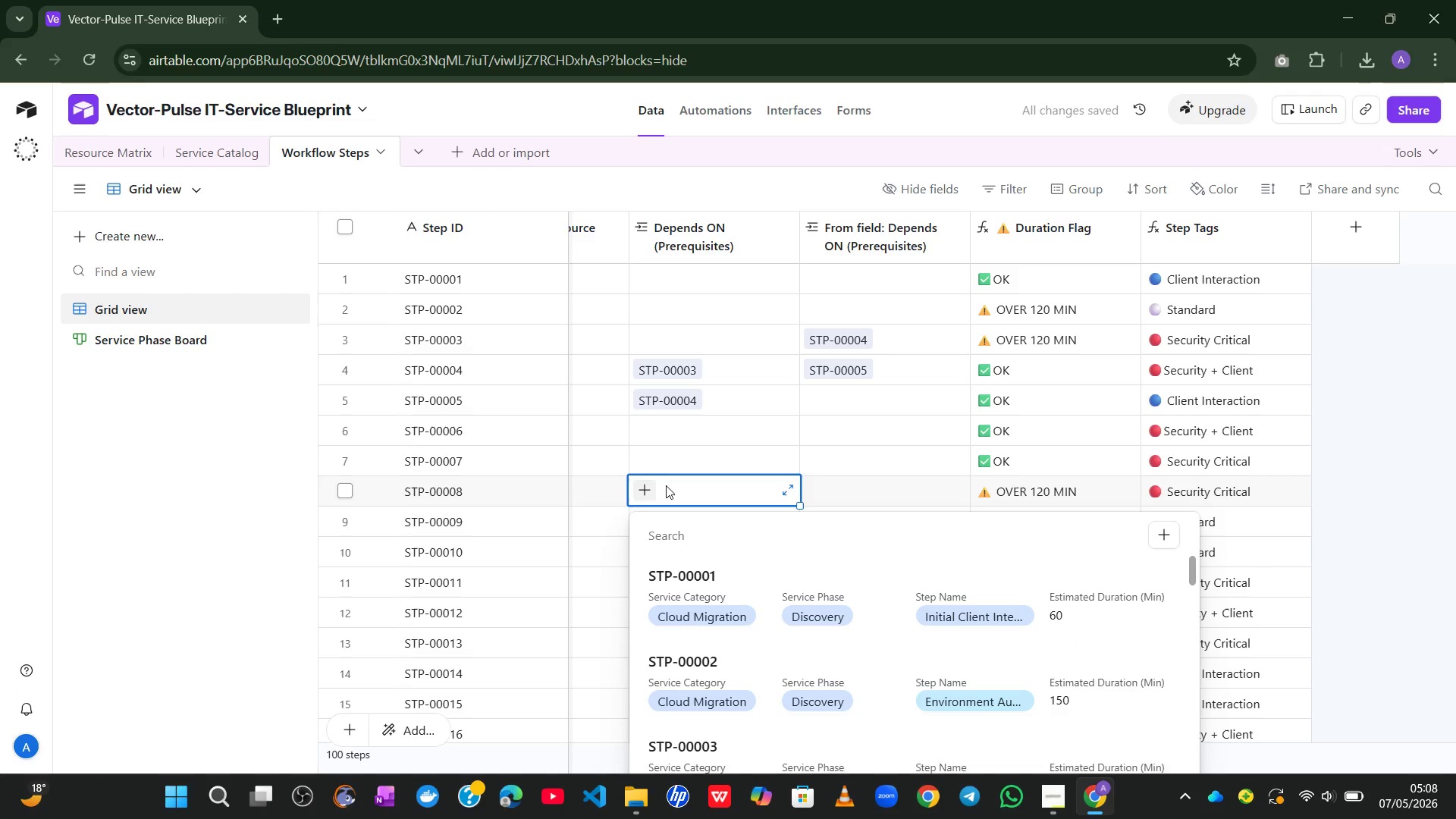 
type(fi)
key(Backspace)
key(Backspace)
 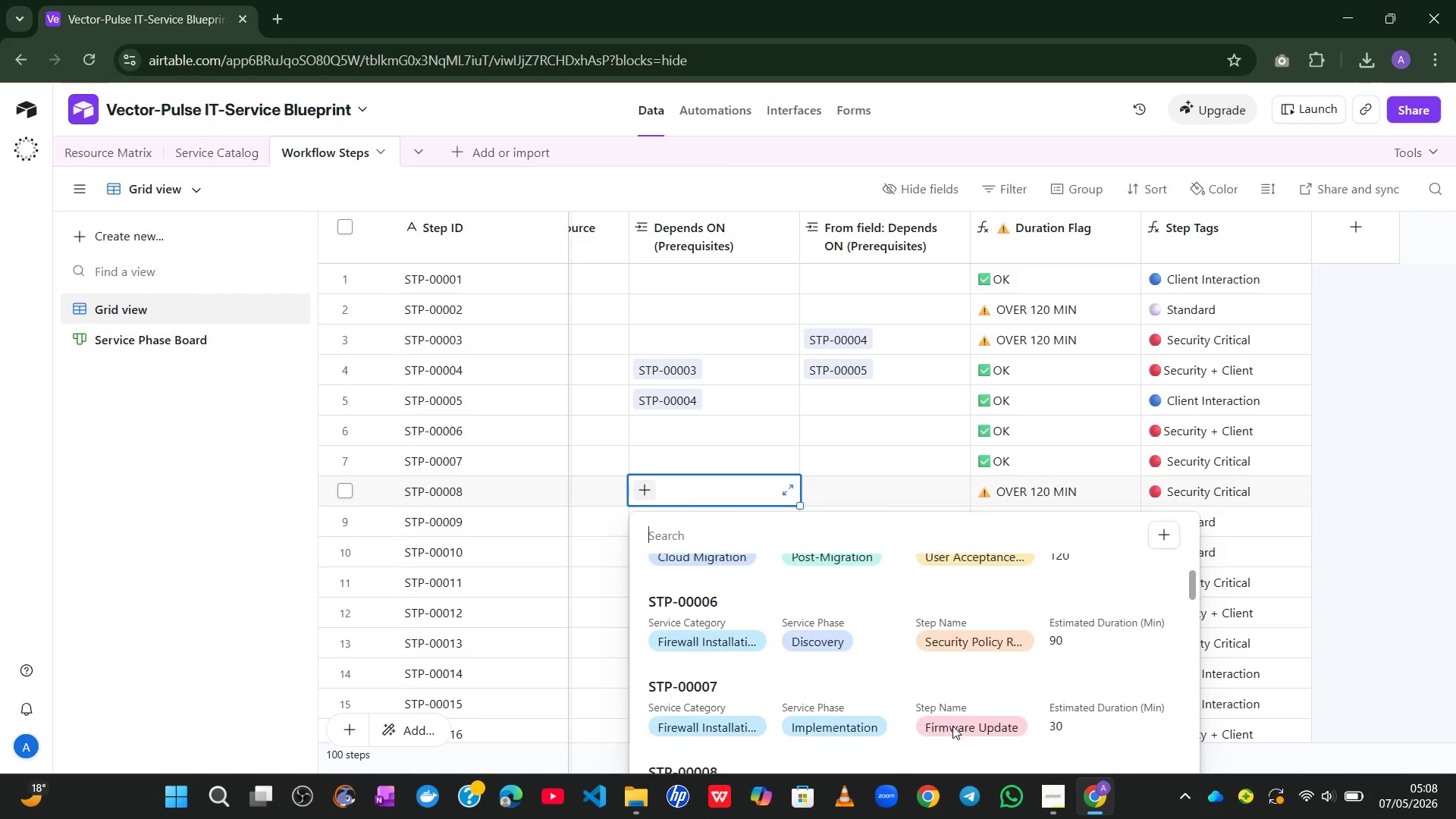 
wait(6.74)
 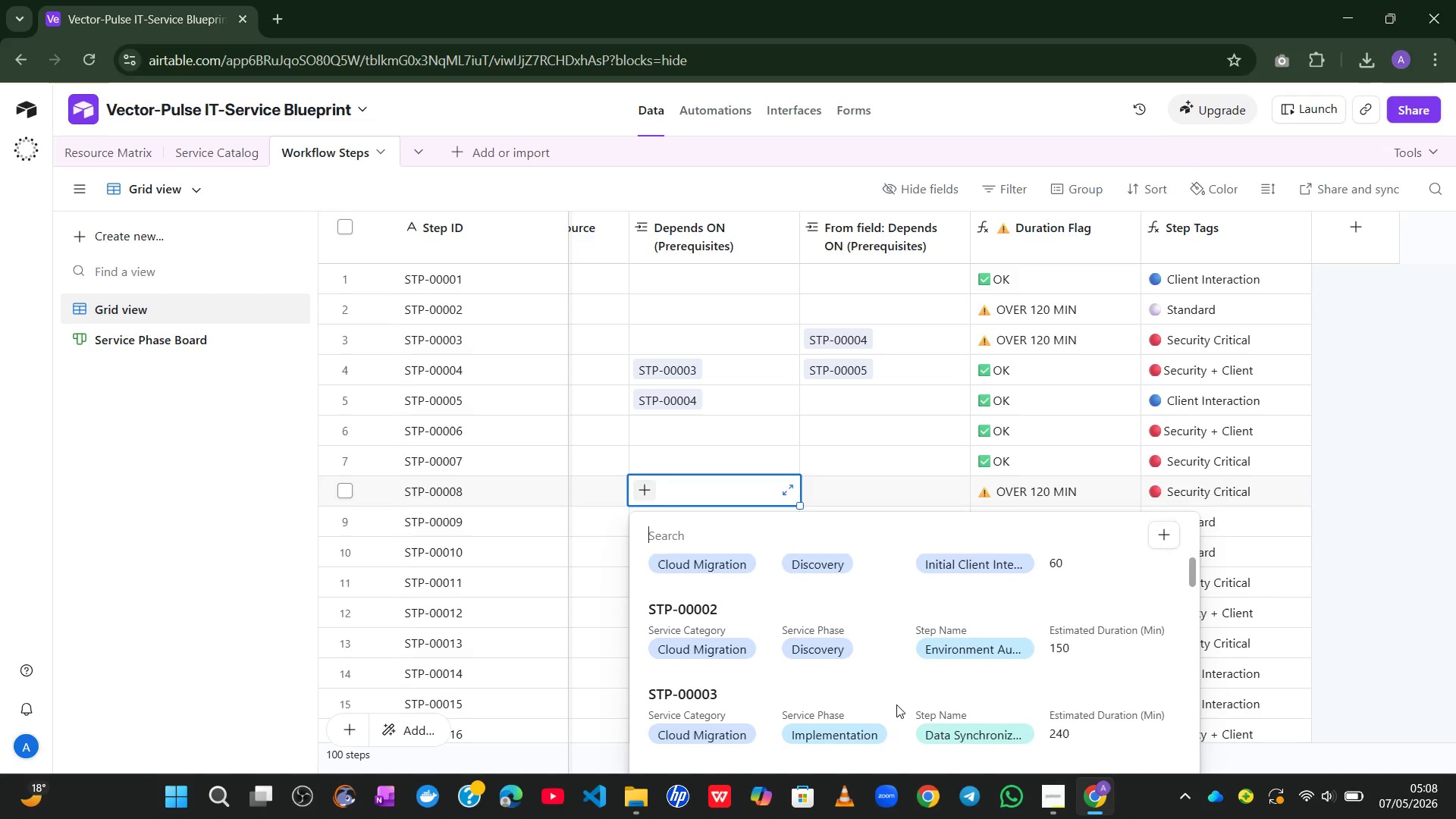 
mouse_move([922, 686])
 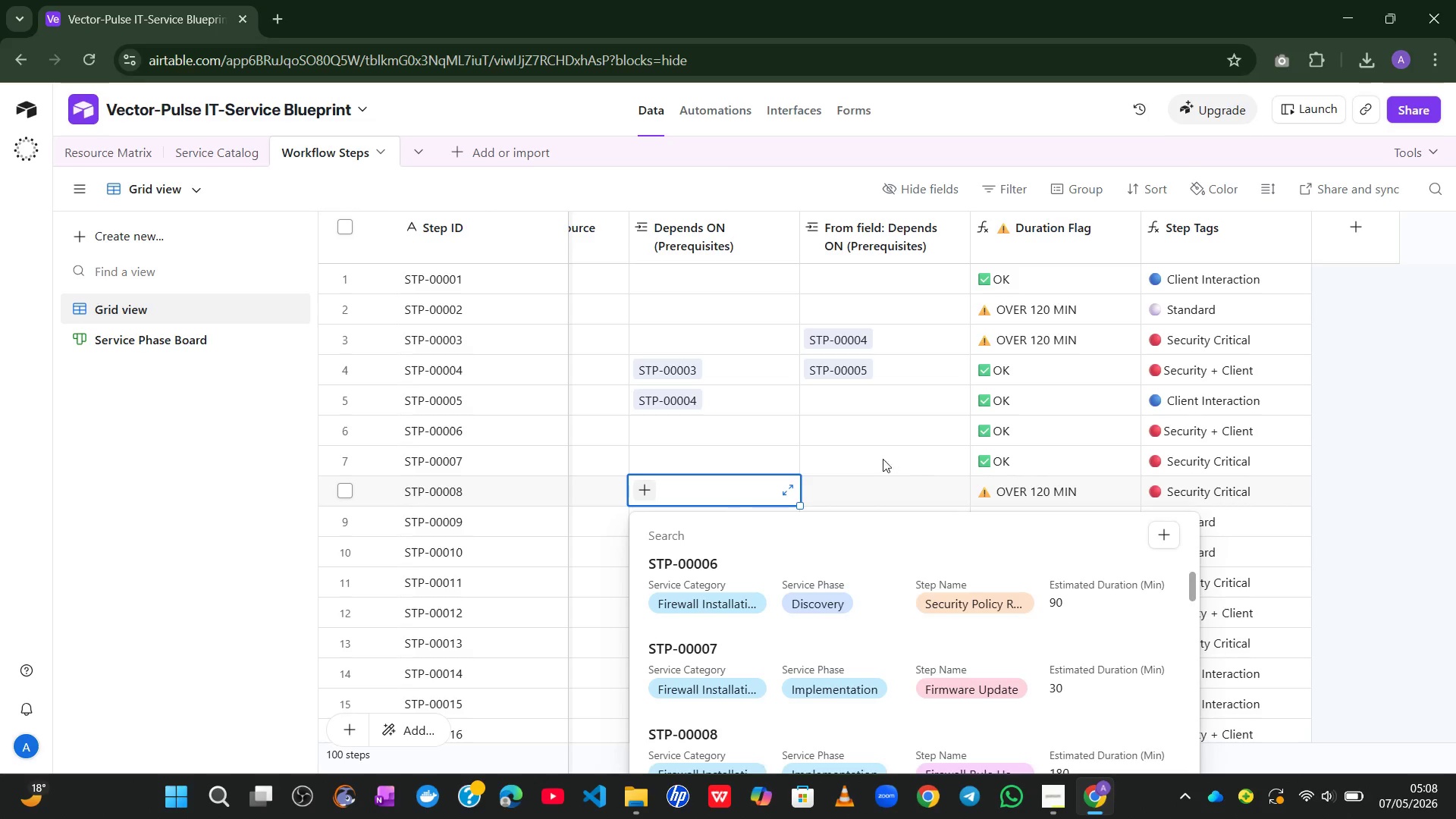 
wait(5.64)
 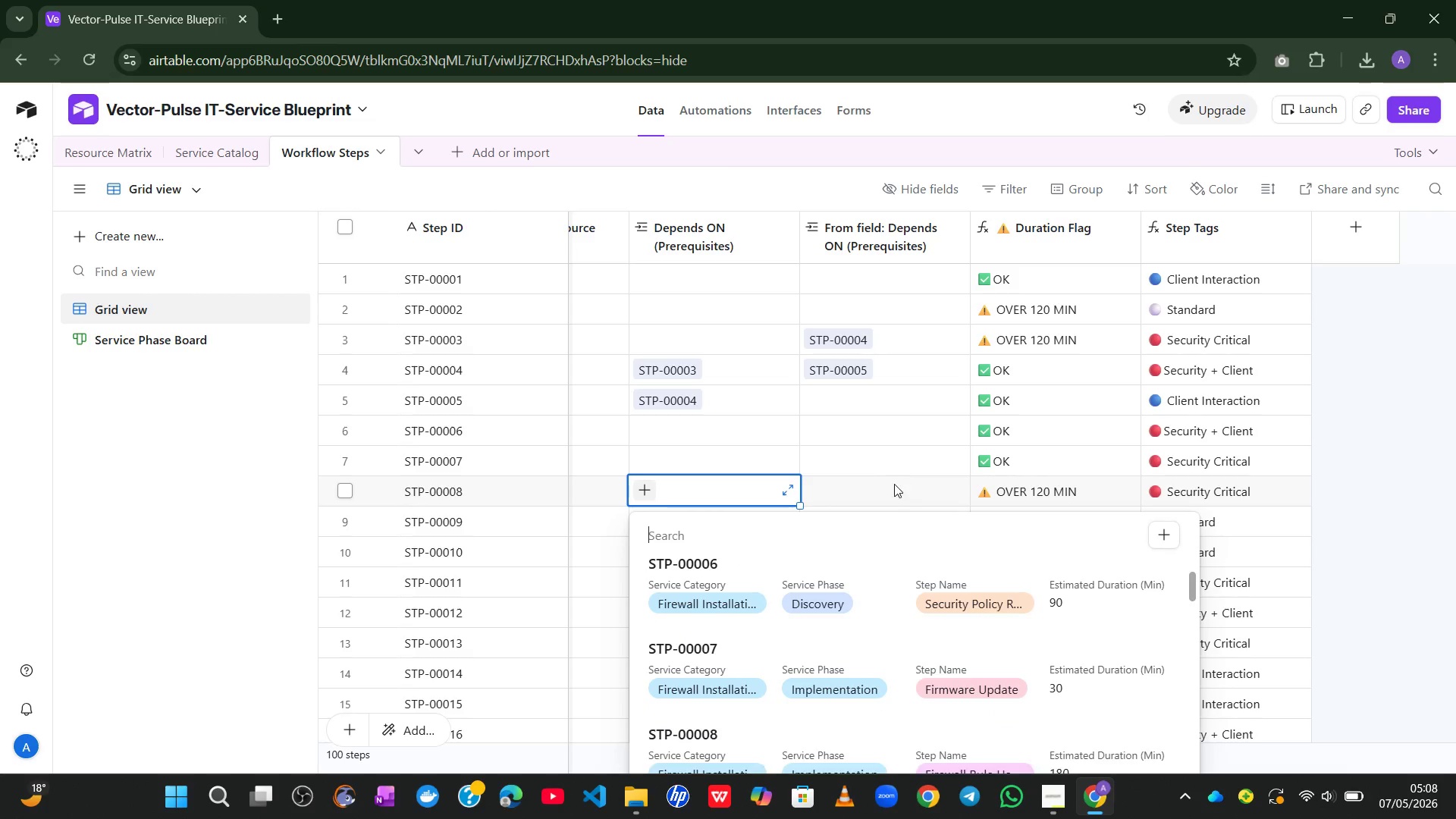 
left_click([963, 688])
 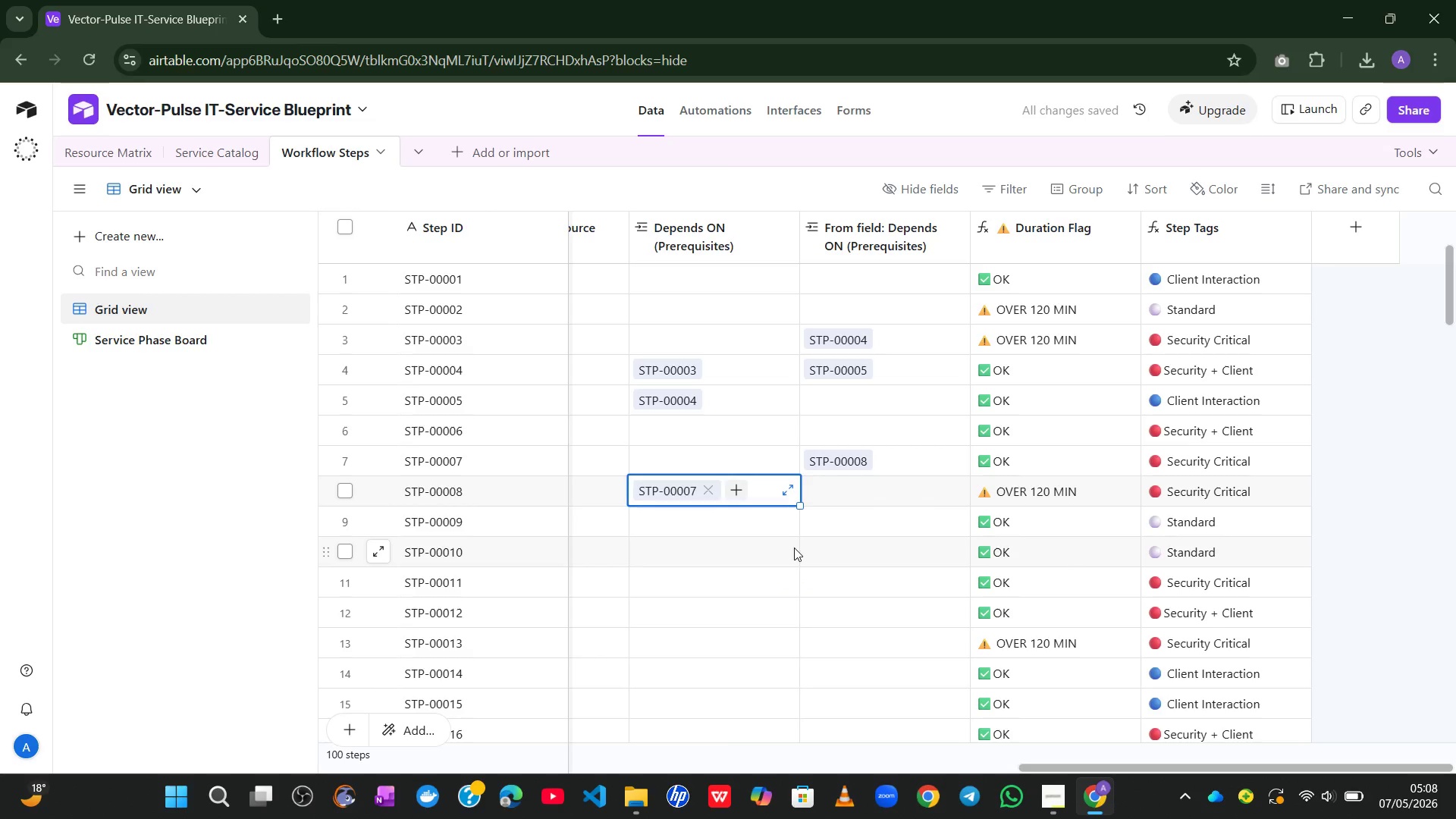 
wait(6.66)
 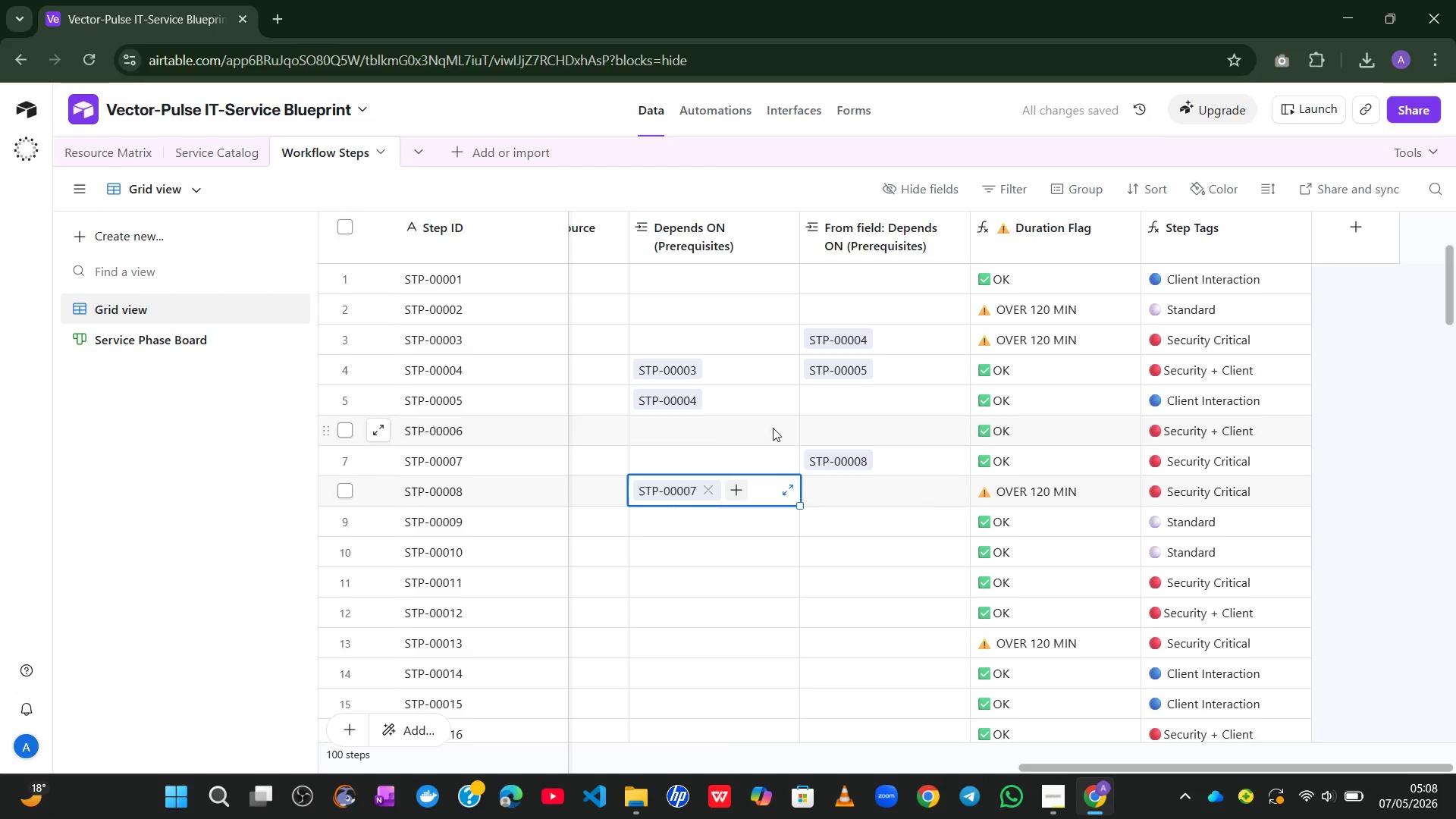 
left_click([789, 112])
 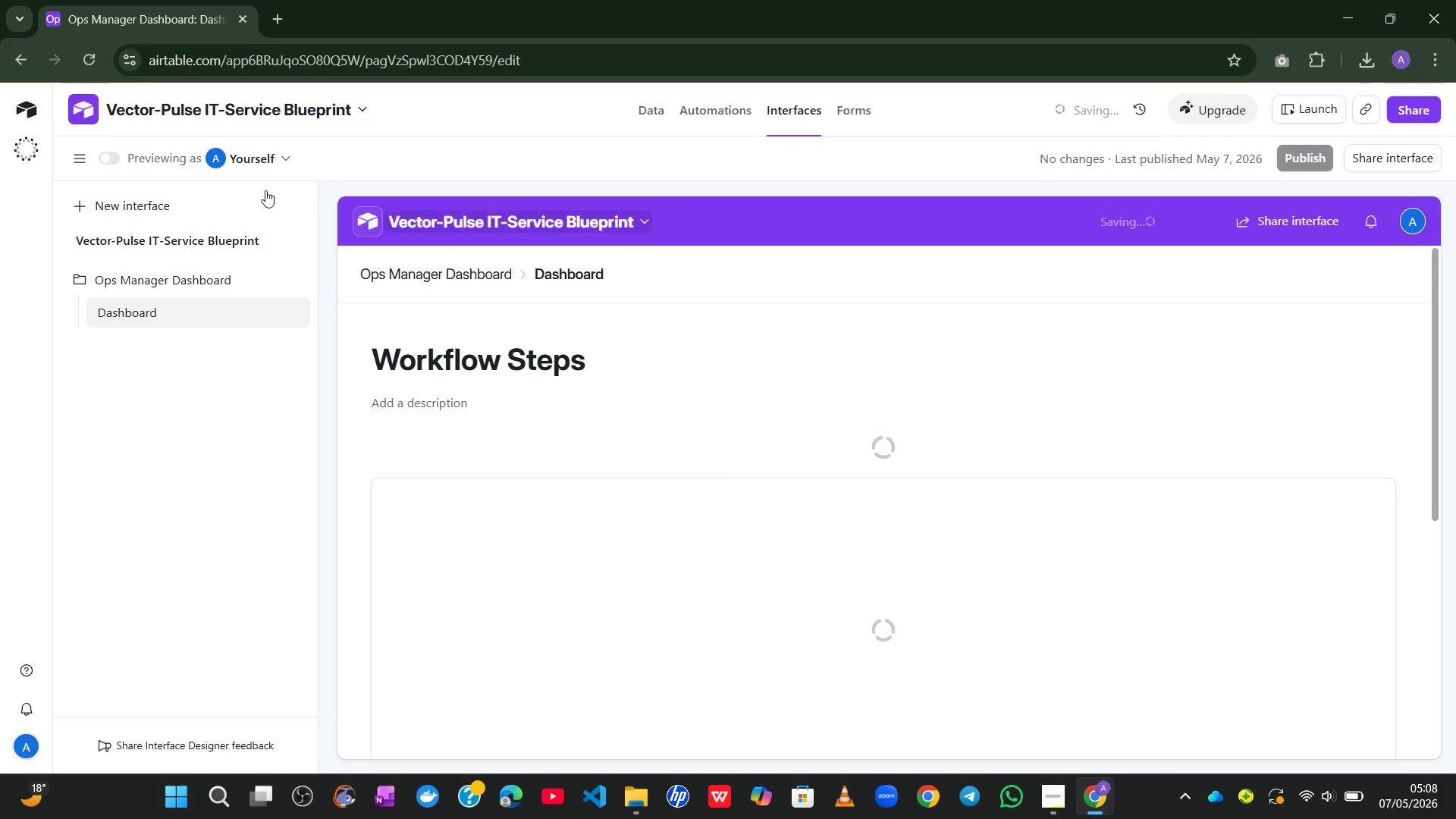 
left_click([126, 158])
 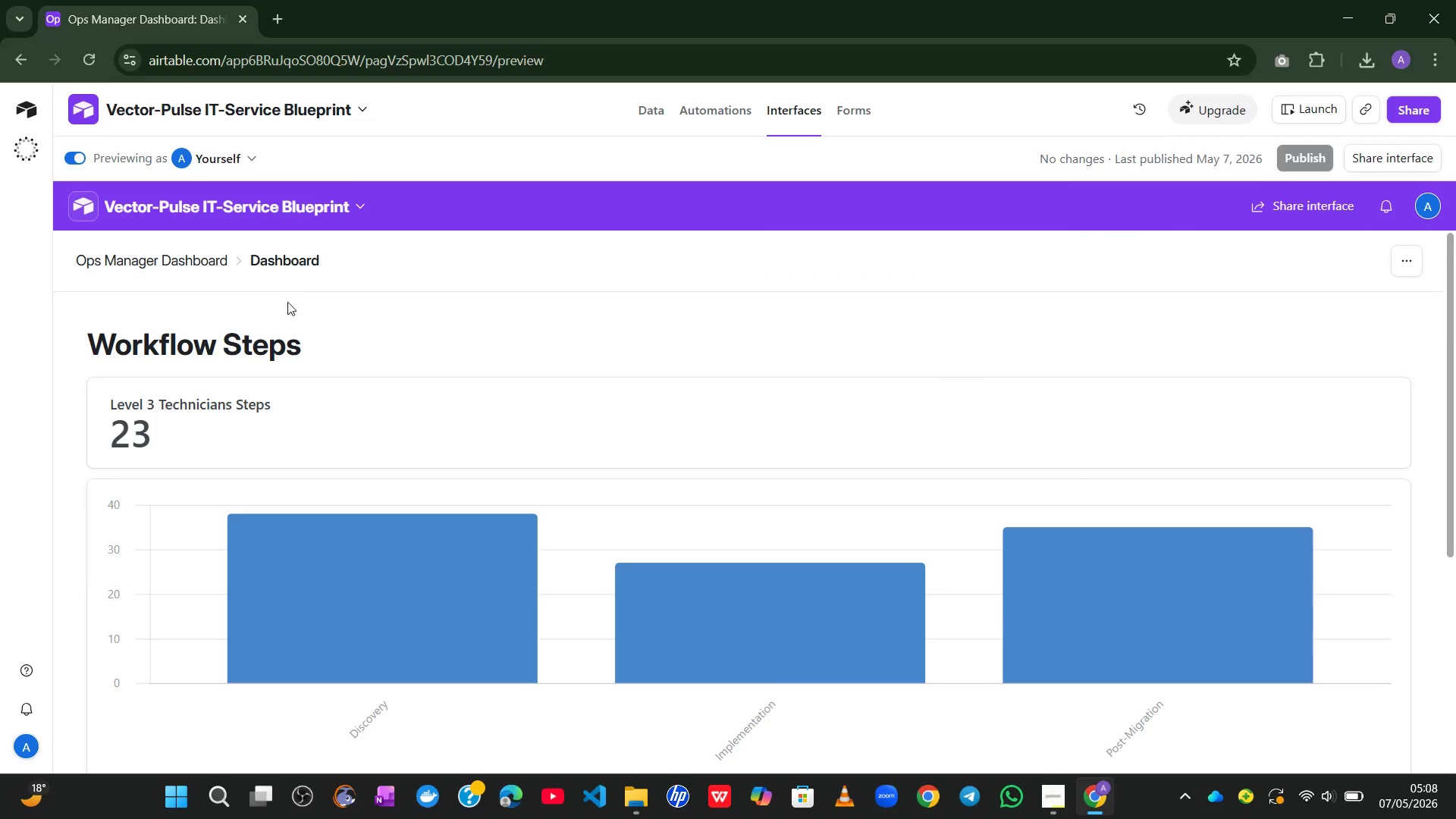 
wait(6.05)
 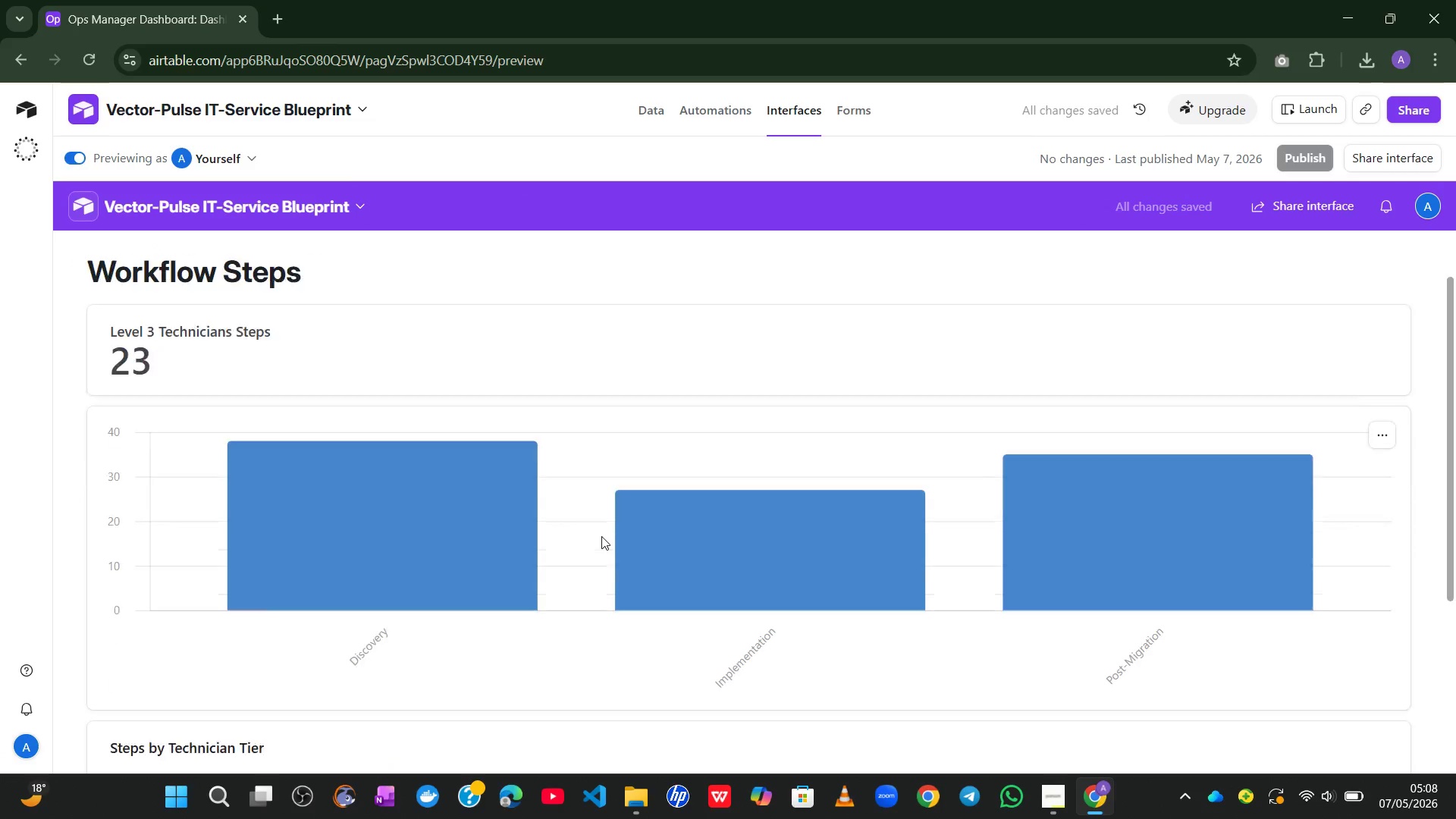 
left_click_drag(start_coordinate=[115, 406], to_coordinate=[297, 409])
 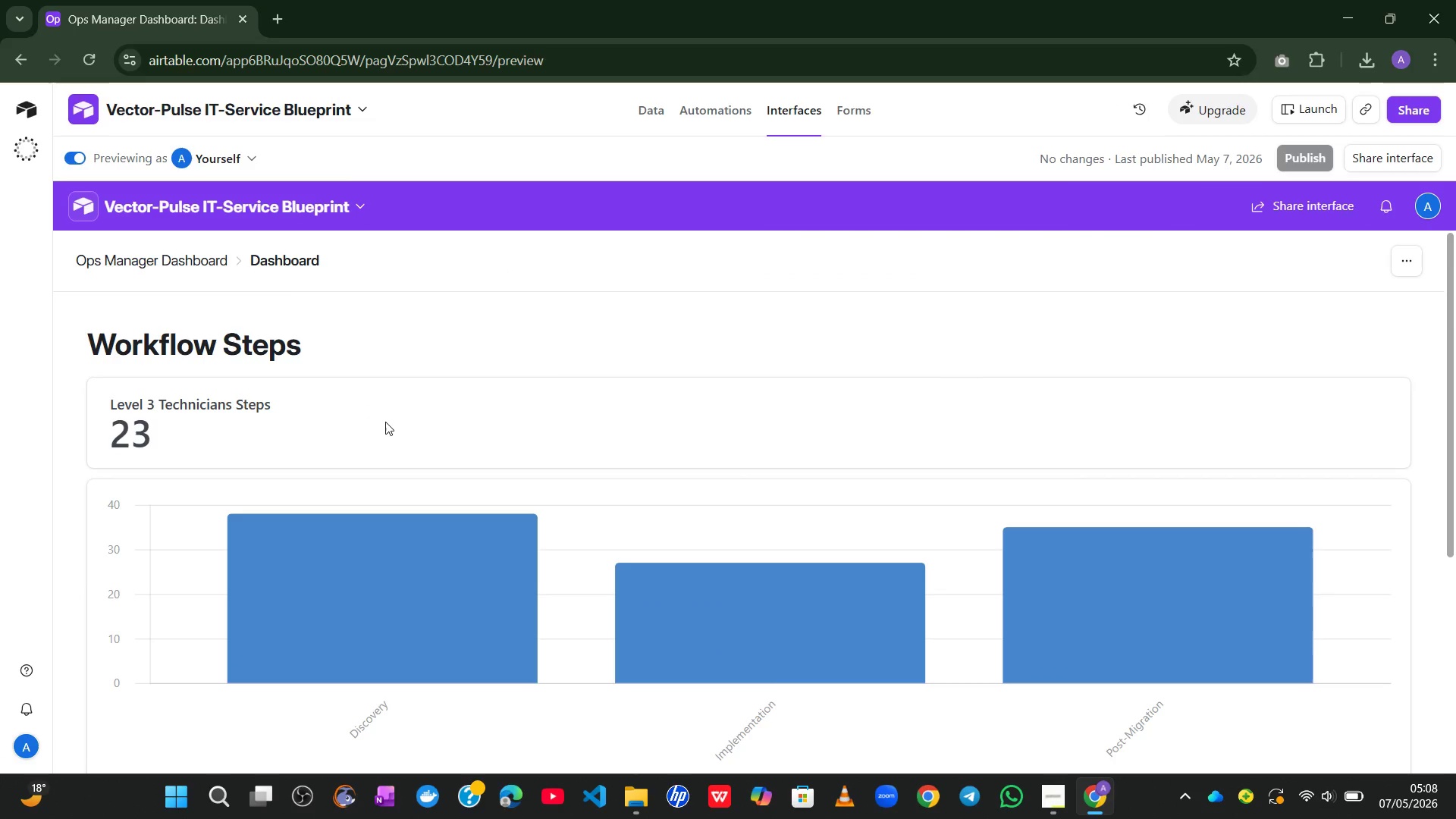 
left_click([385, 422])
 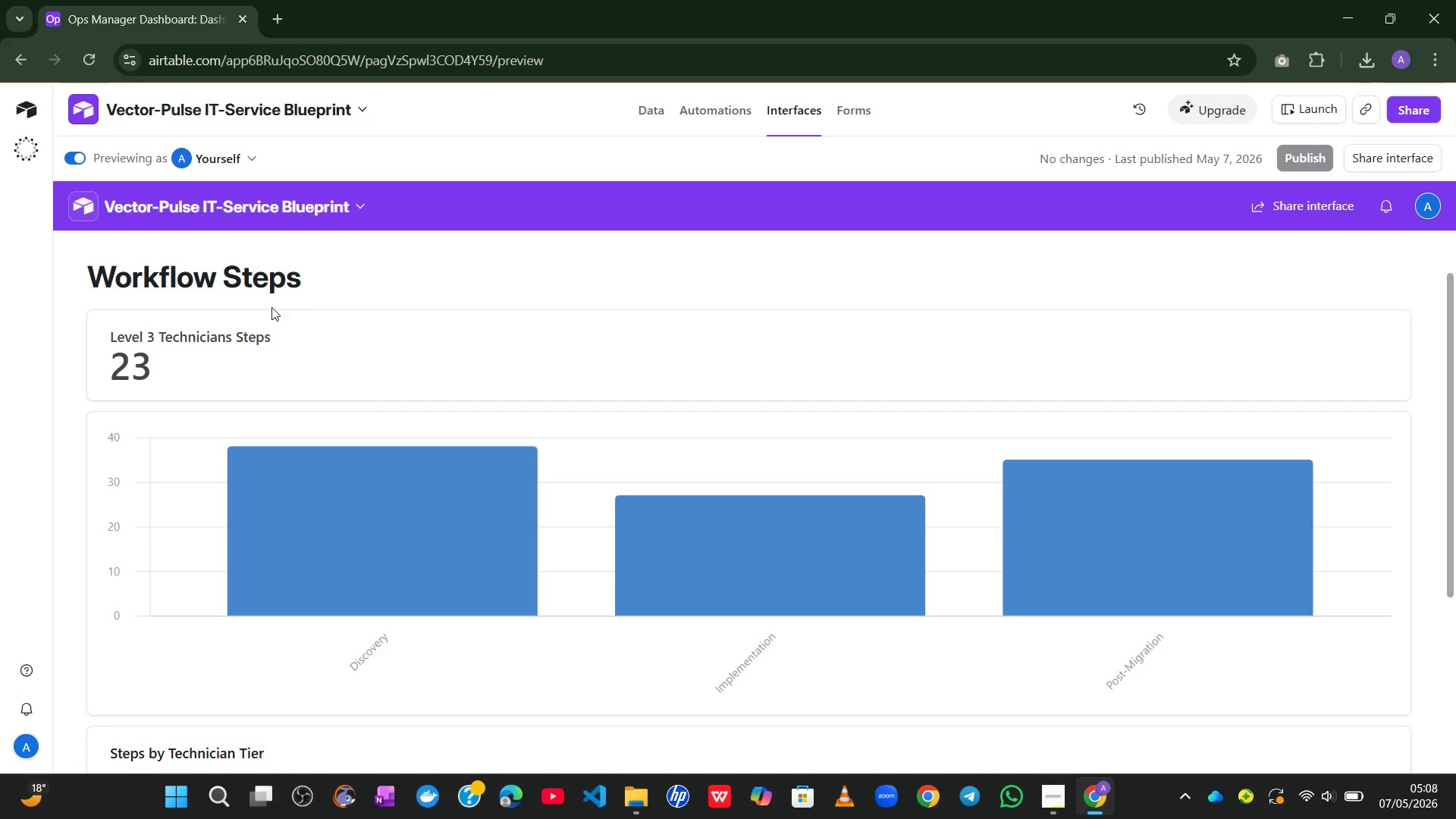 
mouse_move([423, 446])
 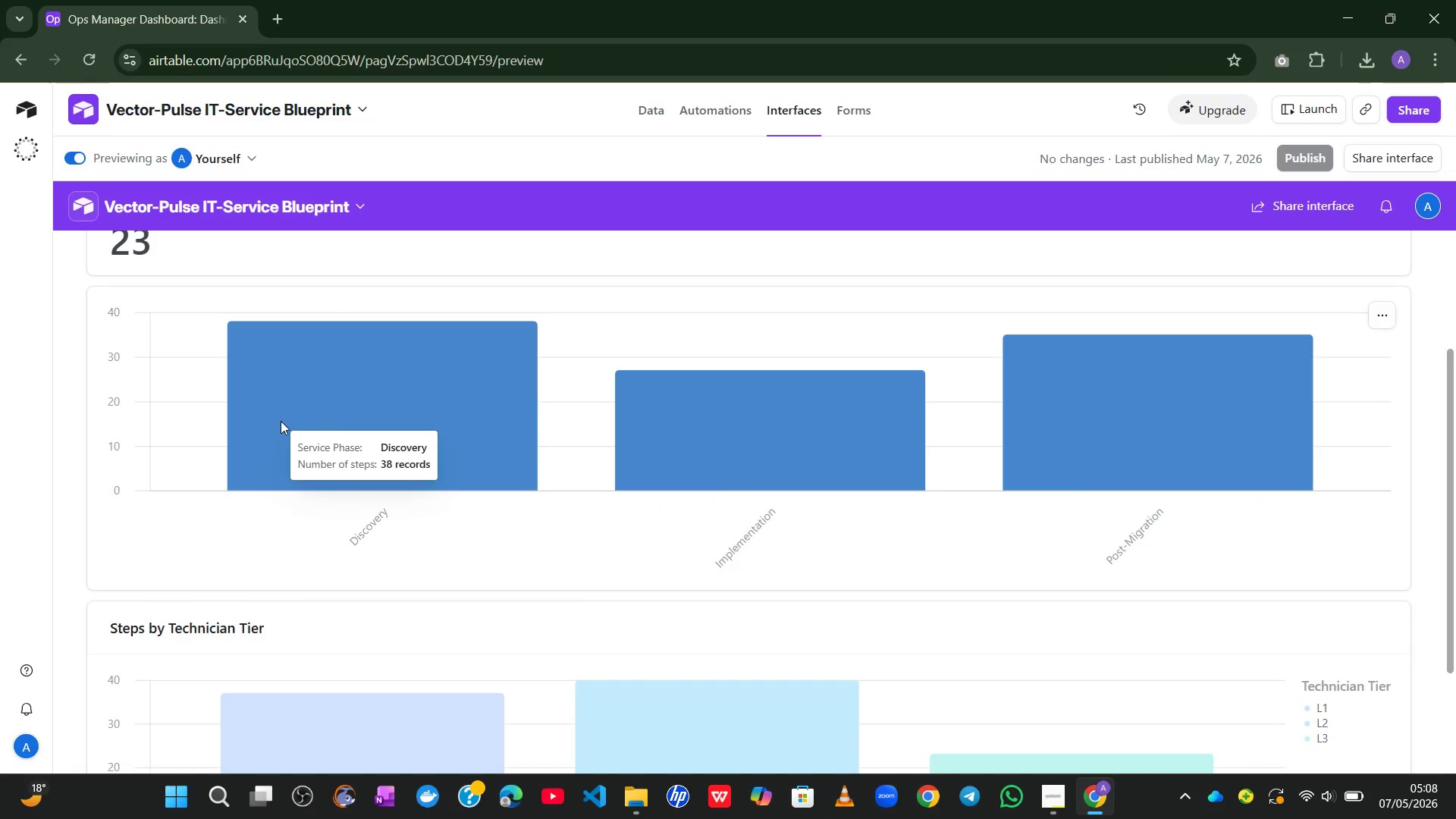 
mouse_move([331, 567])
 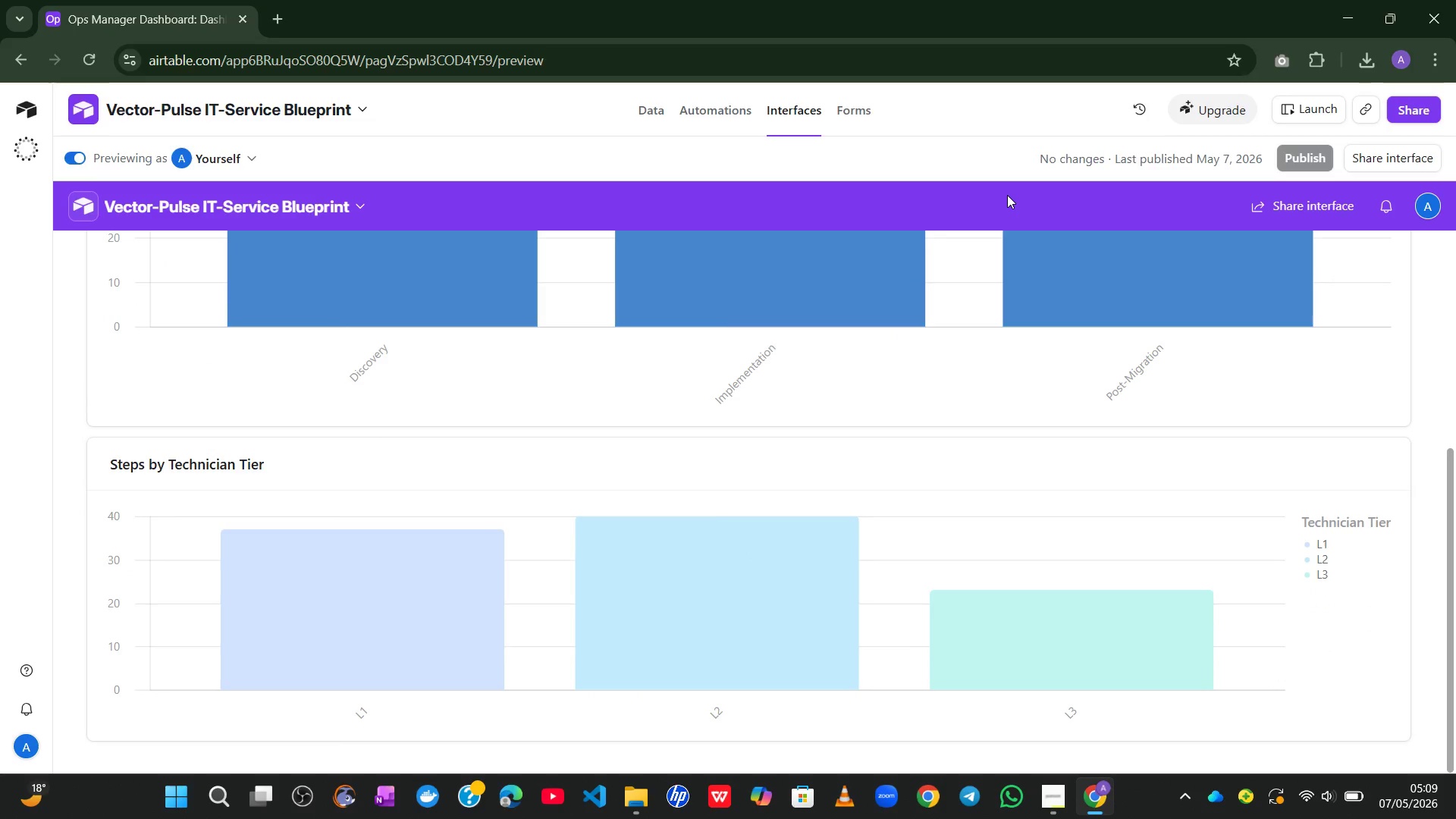 
left_click([1244, 111])
 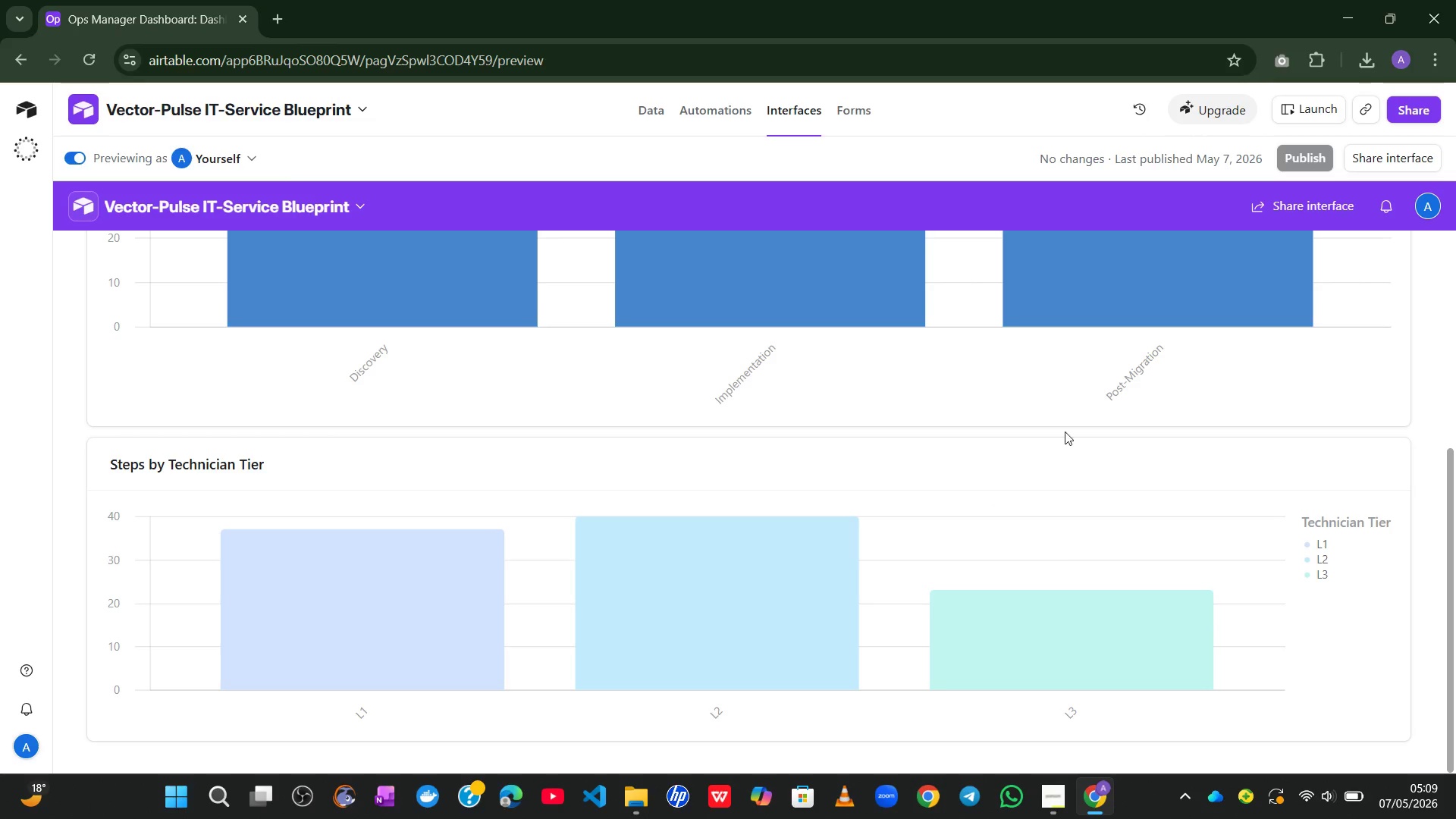 
left_click([1103, 413])
 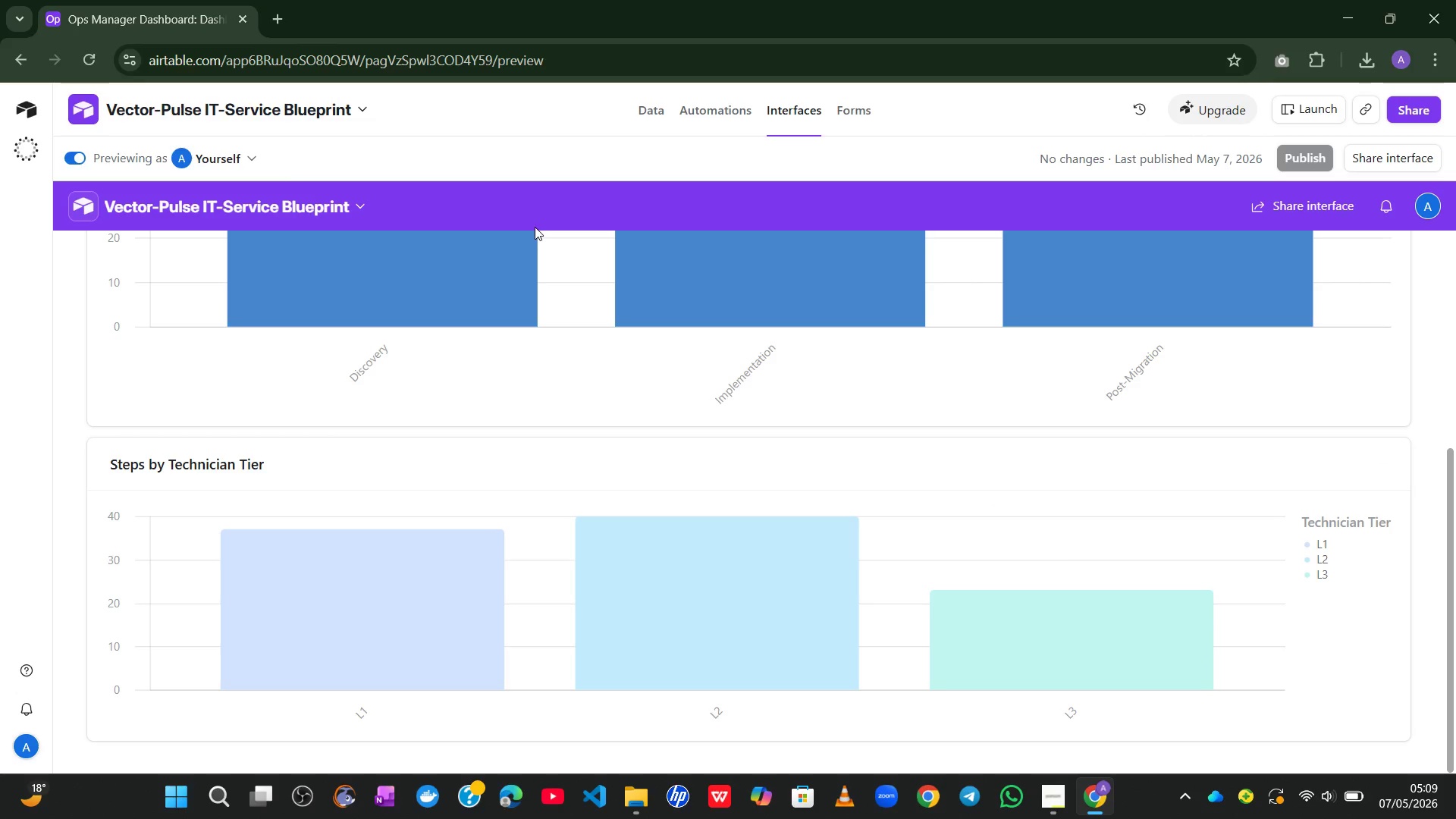 
left_click([531, 215])
 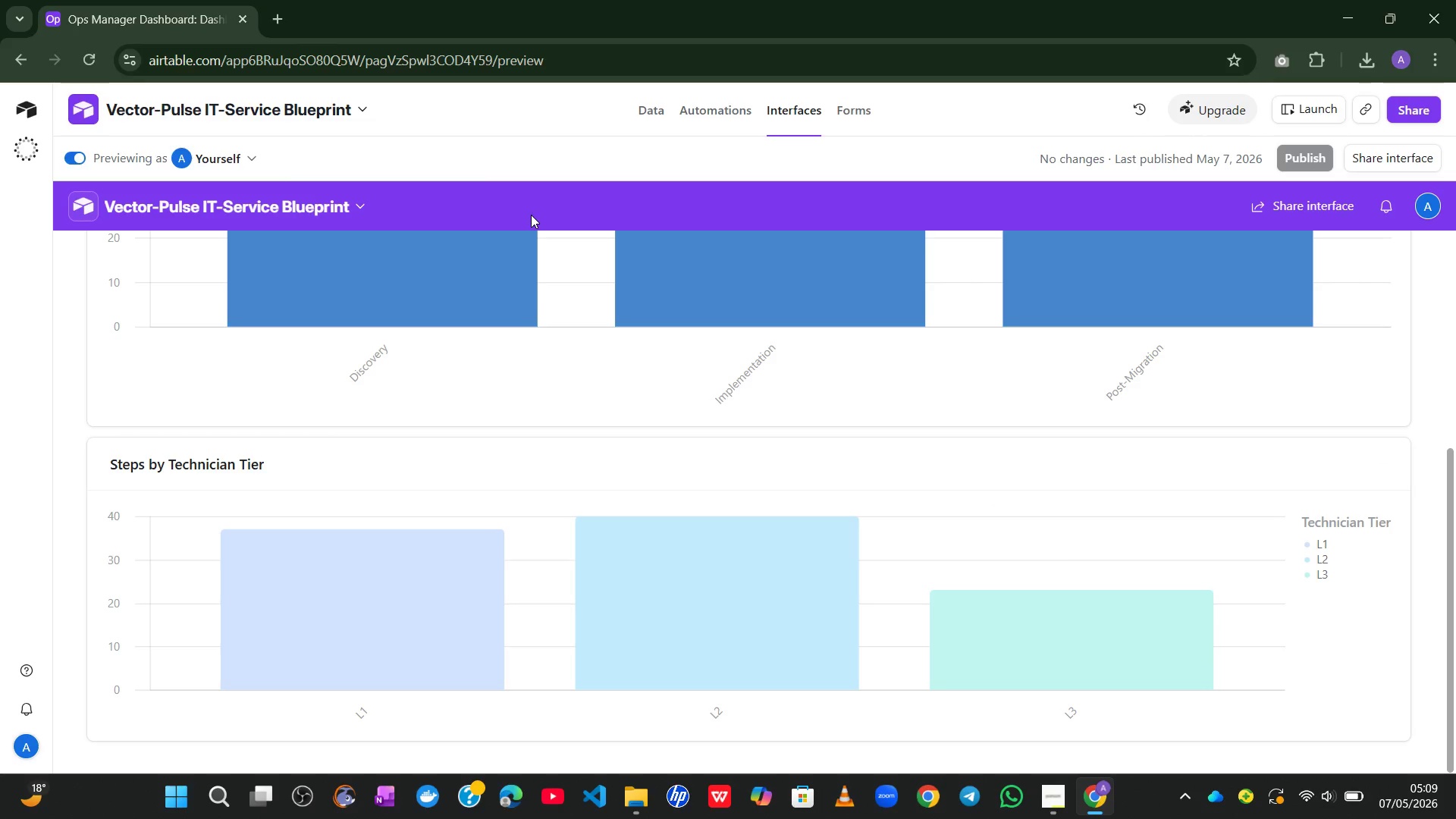 
key(Enter)
 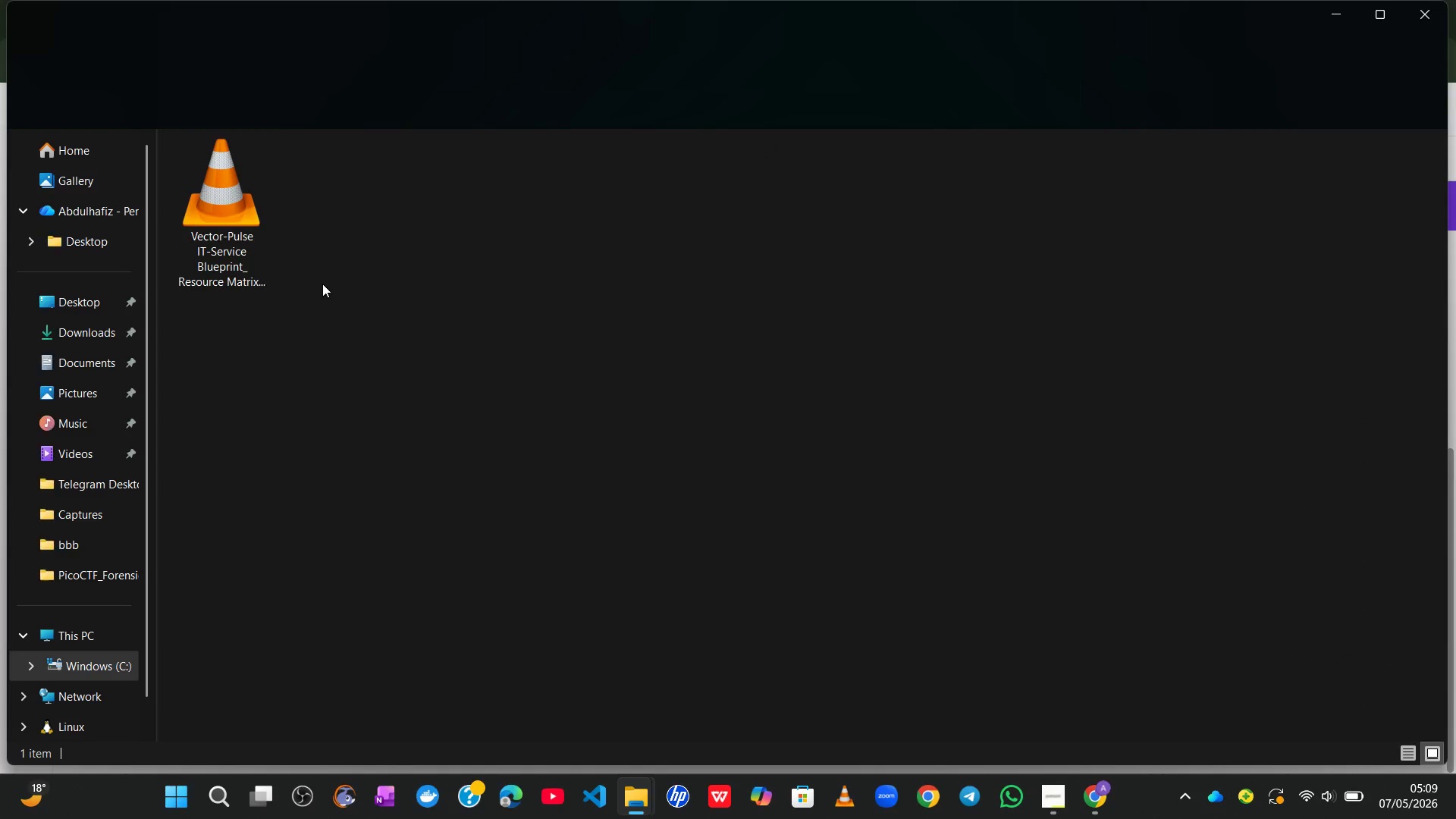 
left_click_drag(start_coordinate=[234, 196], to_coordinate=[94, 306])
 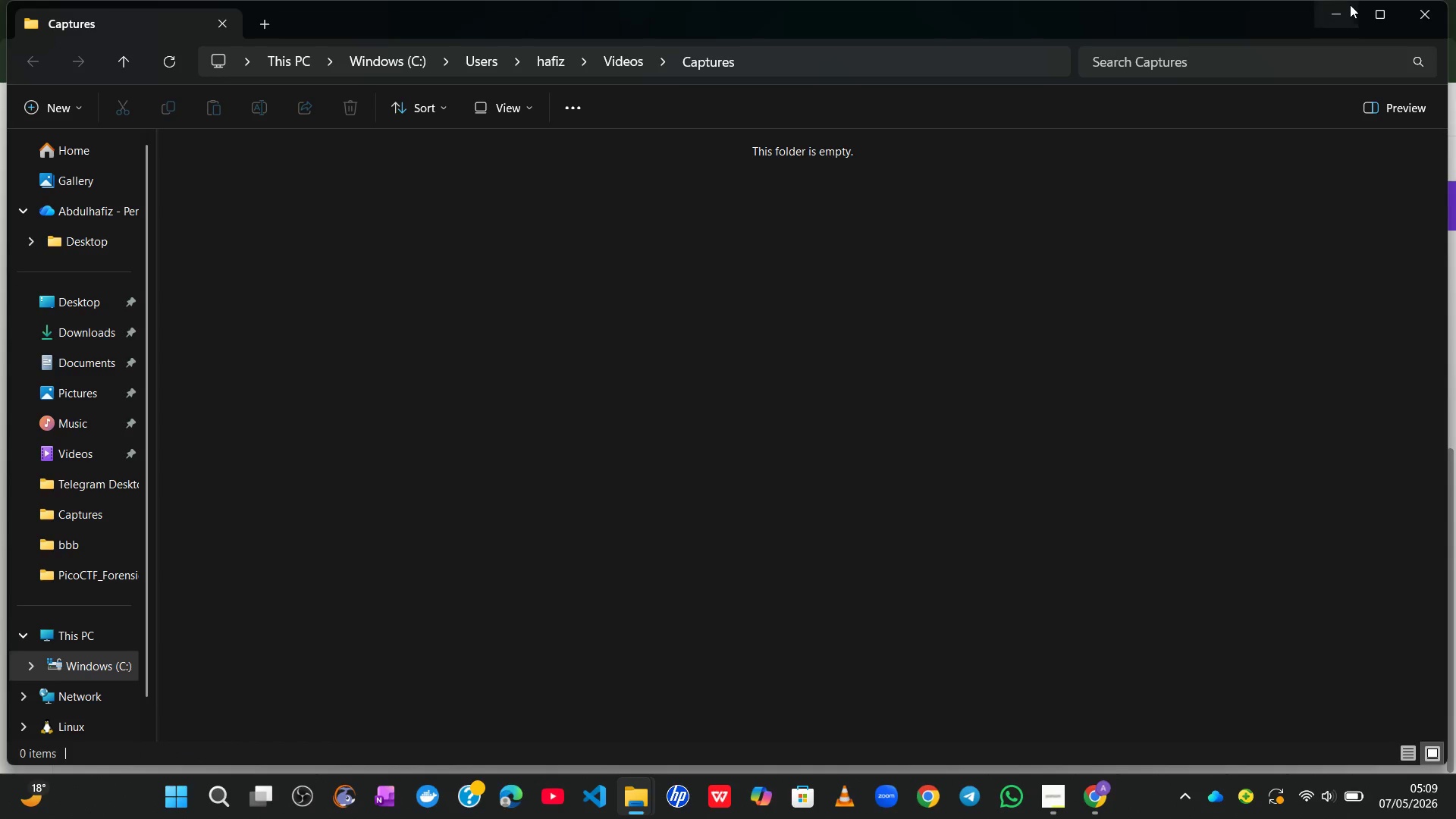 